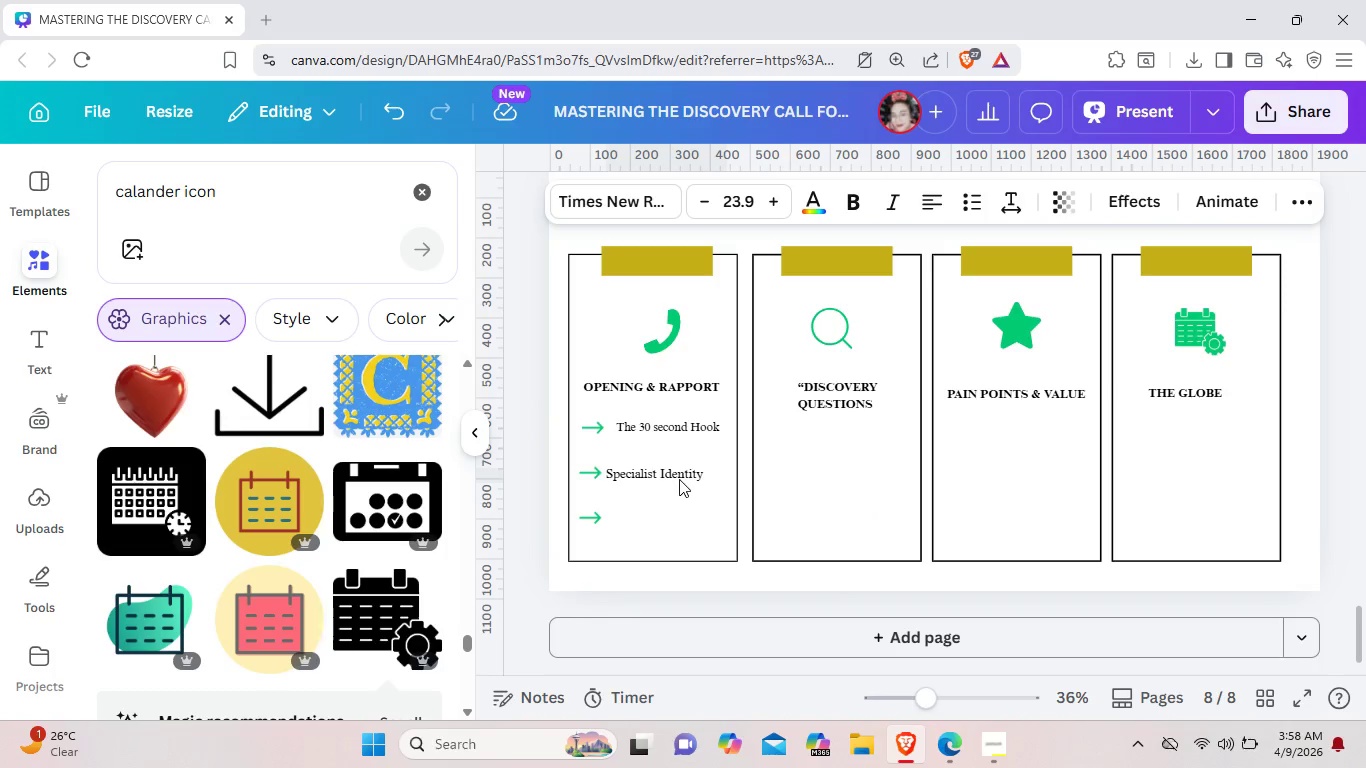 
key(ArrowRight)
 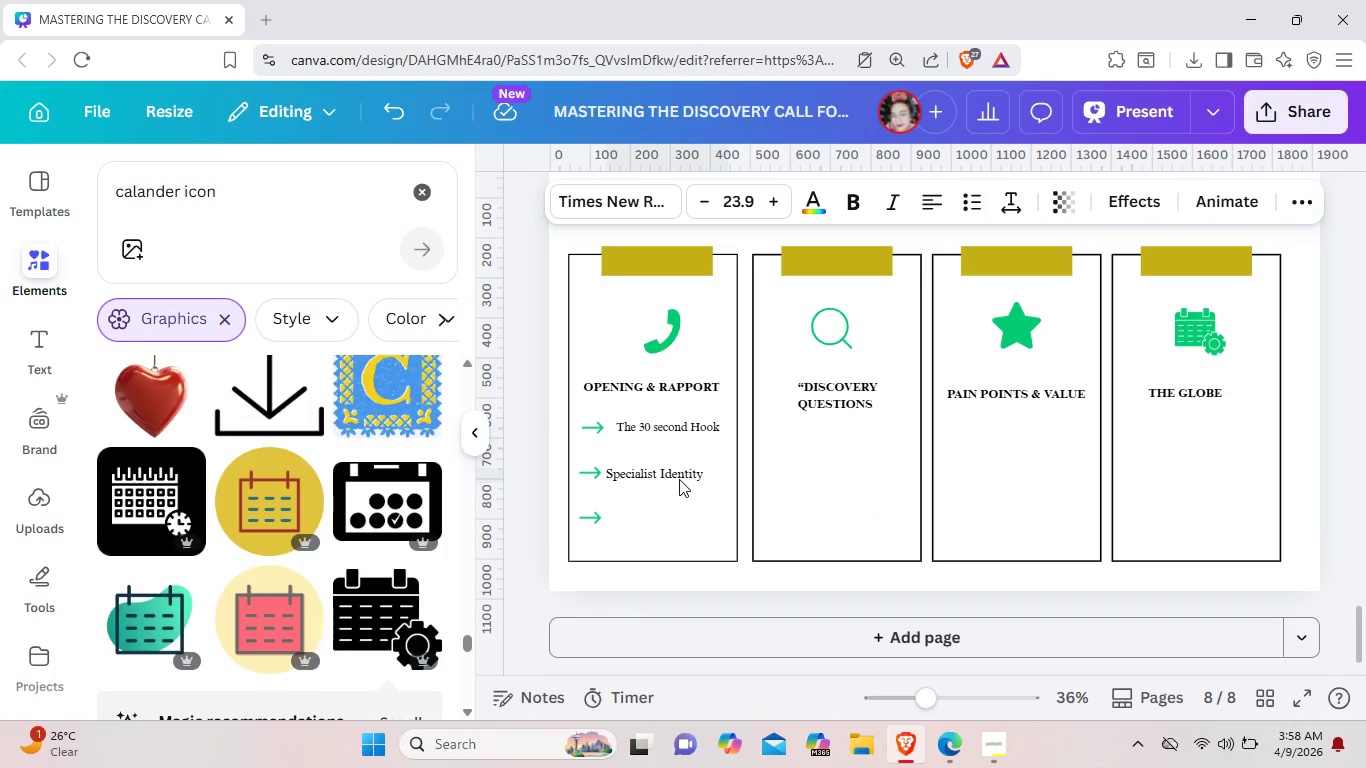 
key(ArrowRight)
 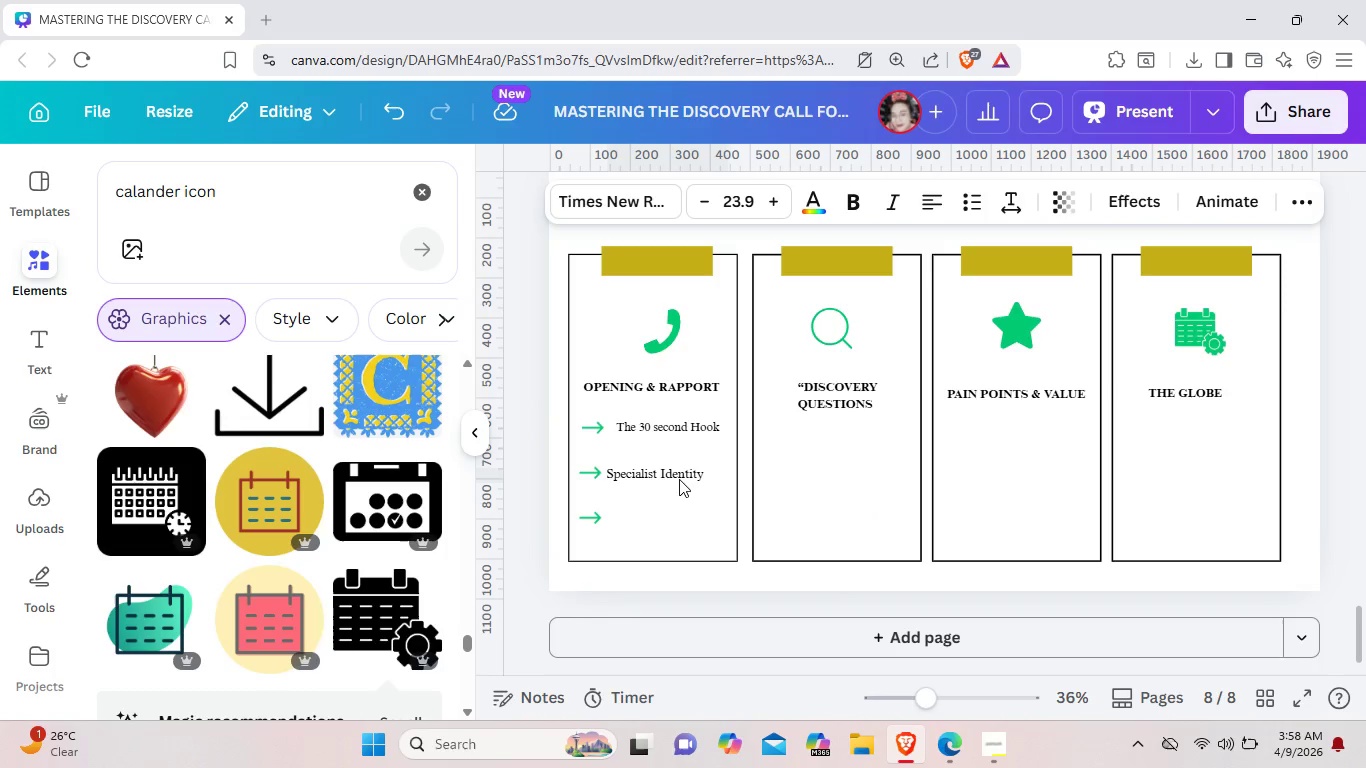 
key(ArrowRight)
 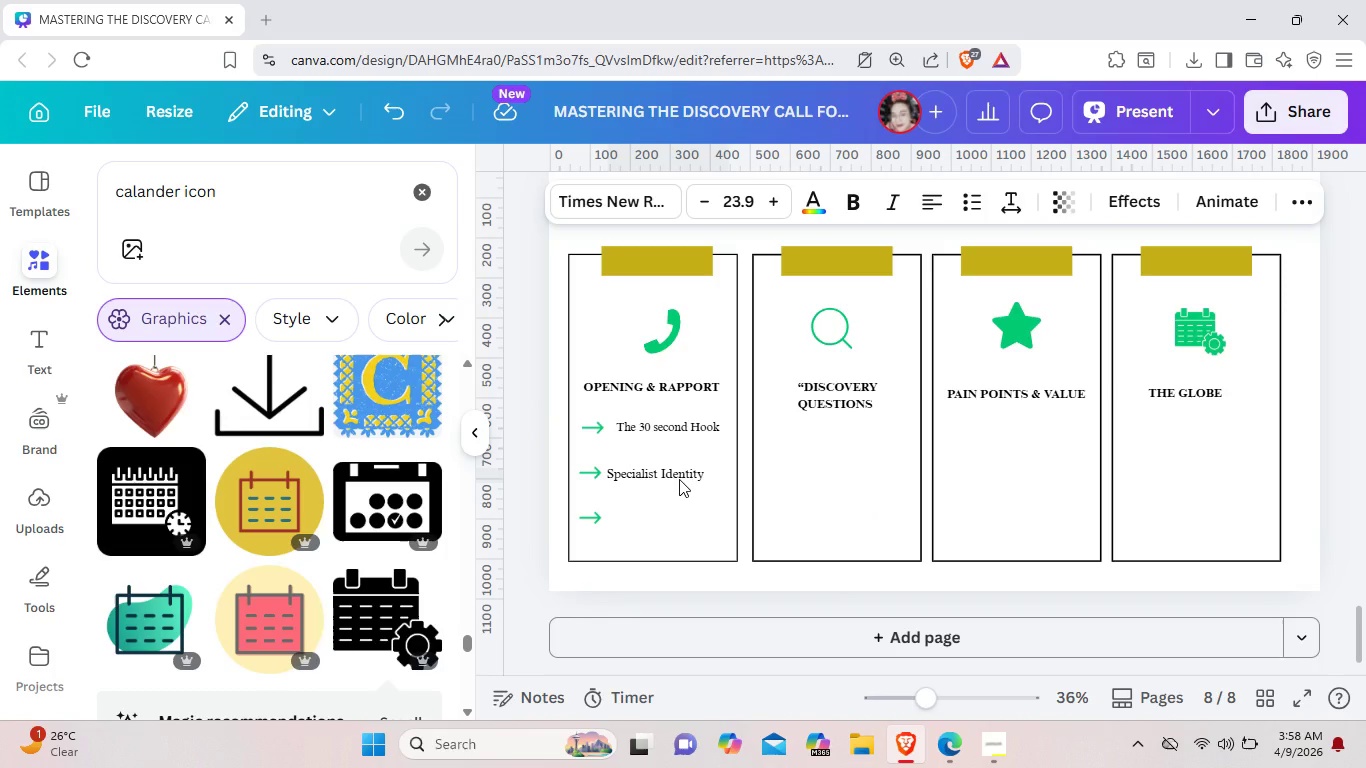 
key(ArrowRight)
 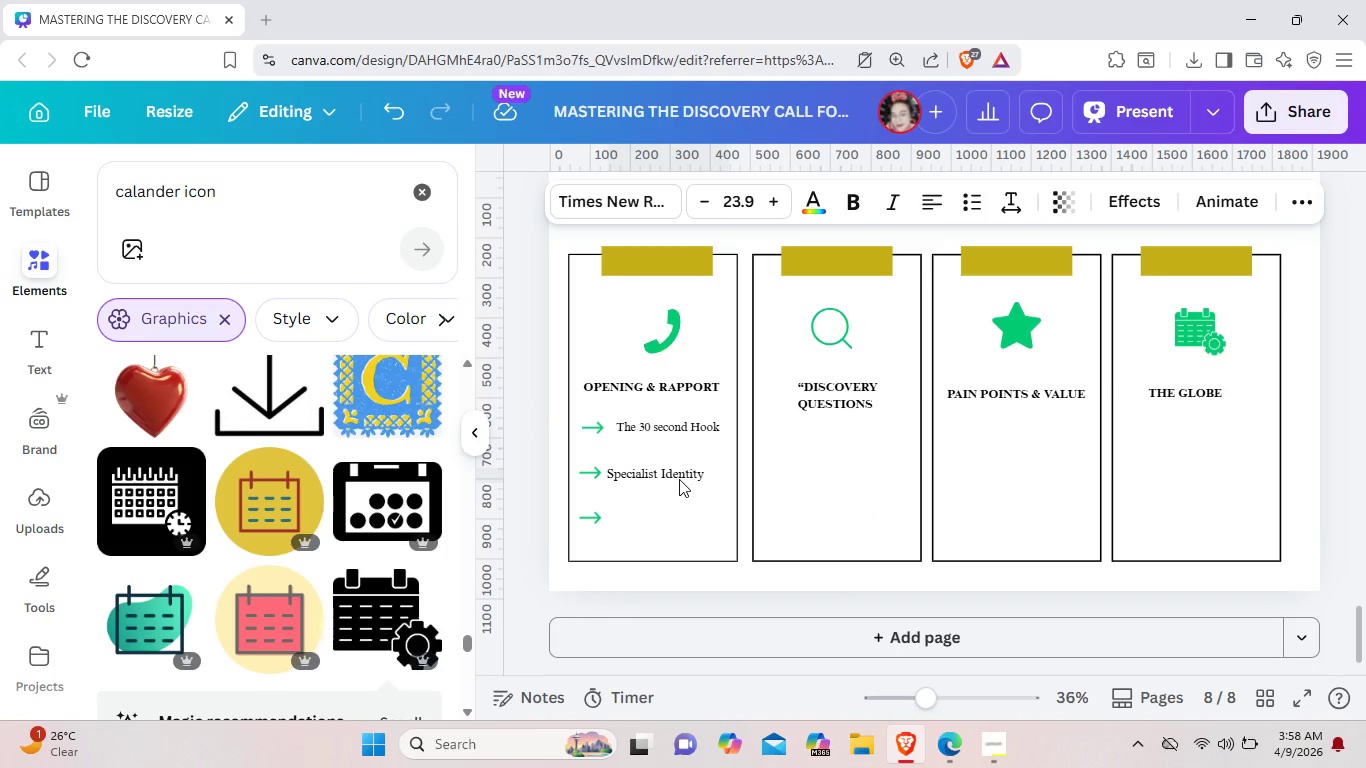 
key(ArrowRight)
 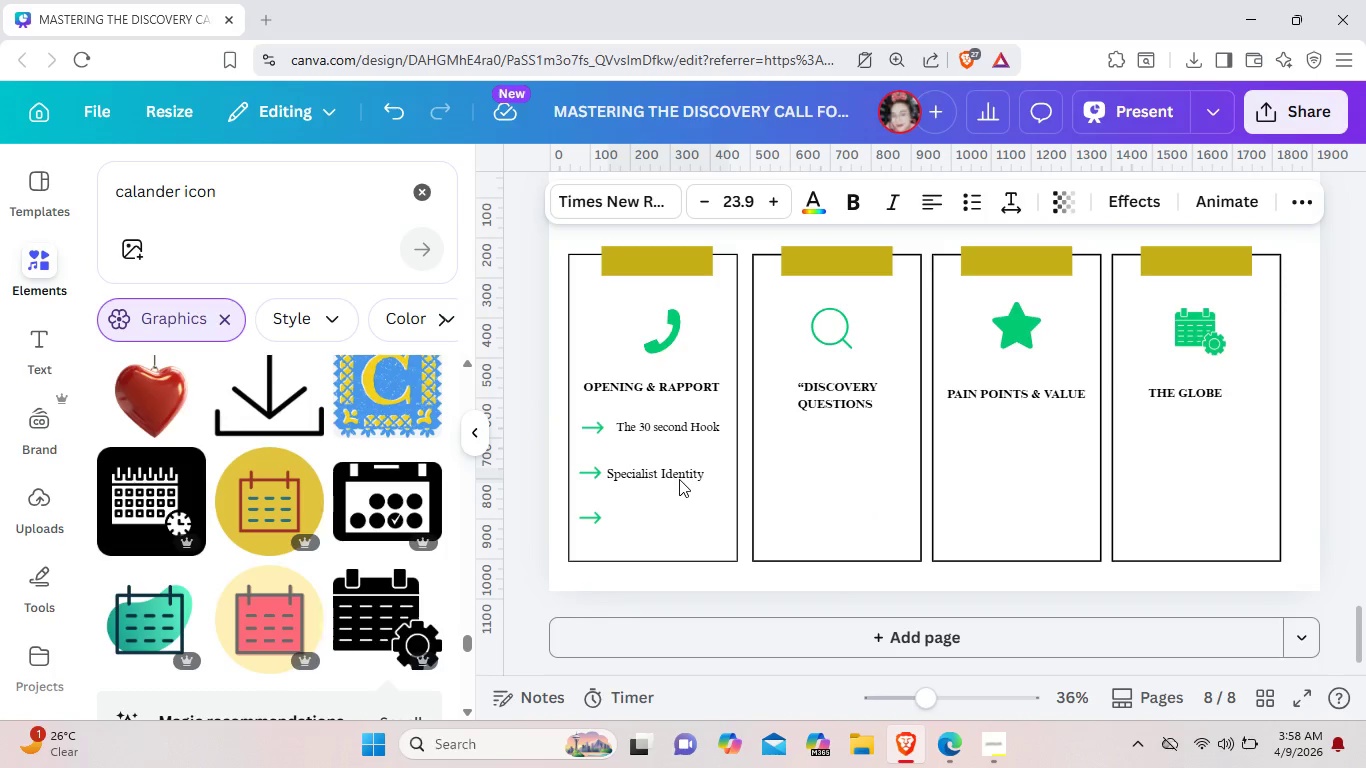 
key(ArrowRight)
 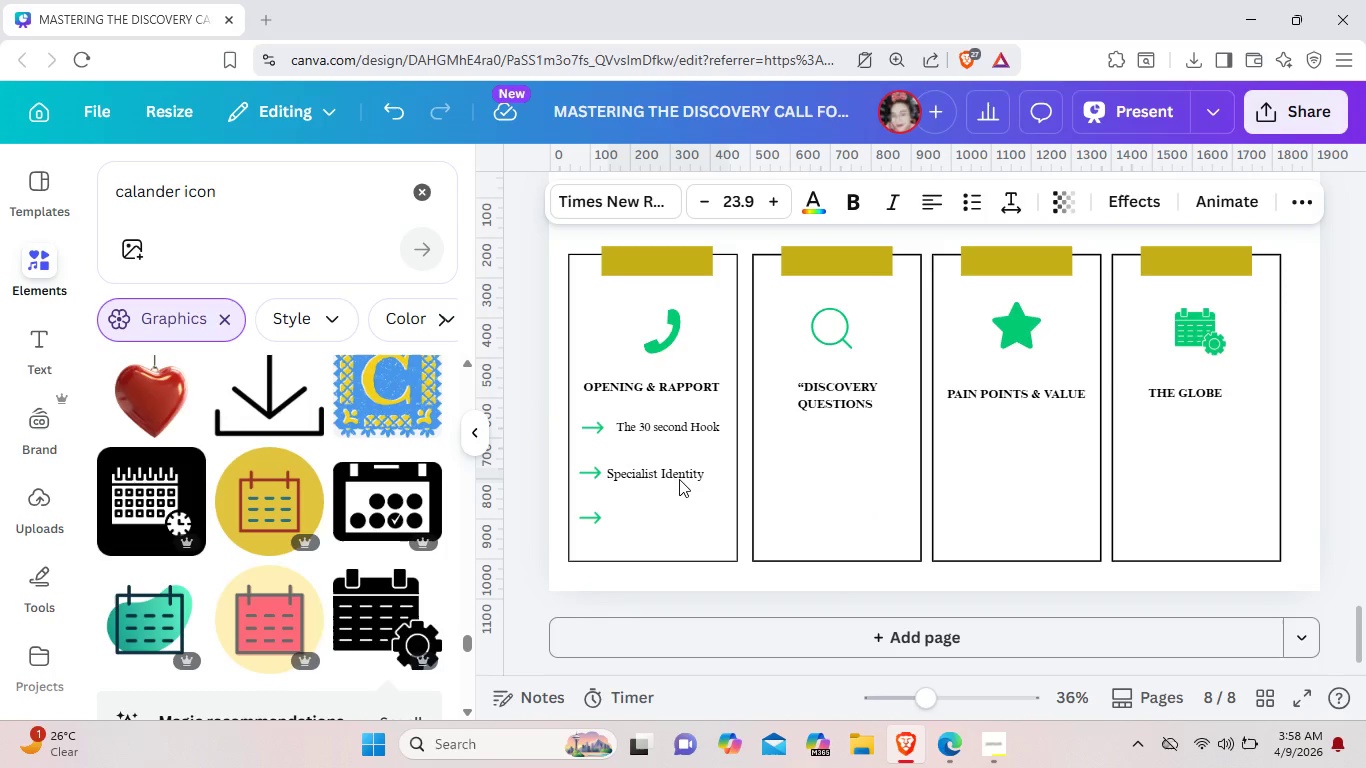 
key(ArrowRight)
 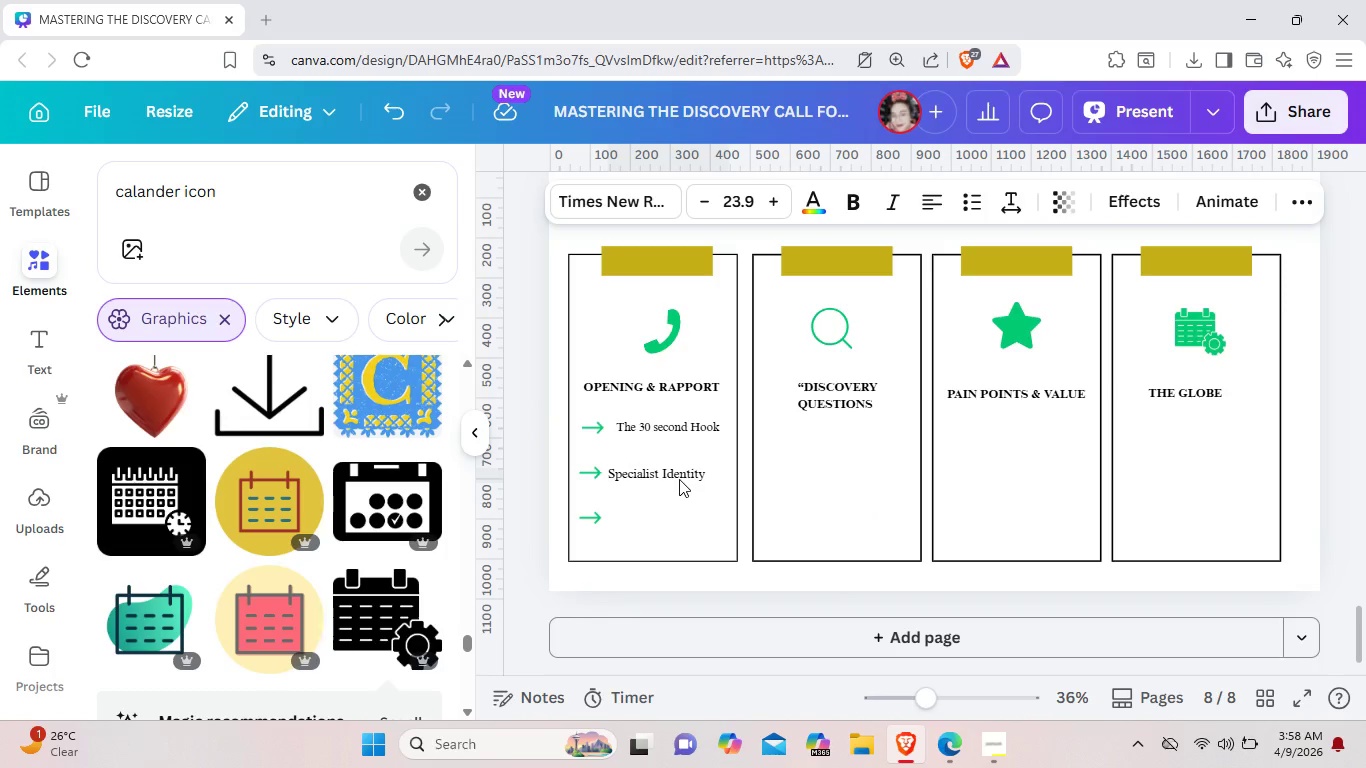 
key(ArrowRight)
 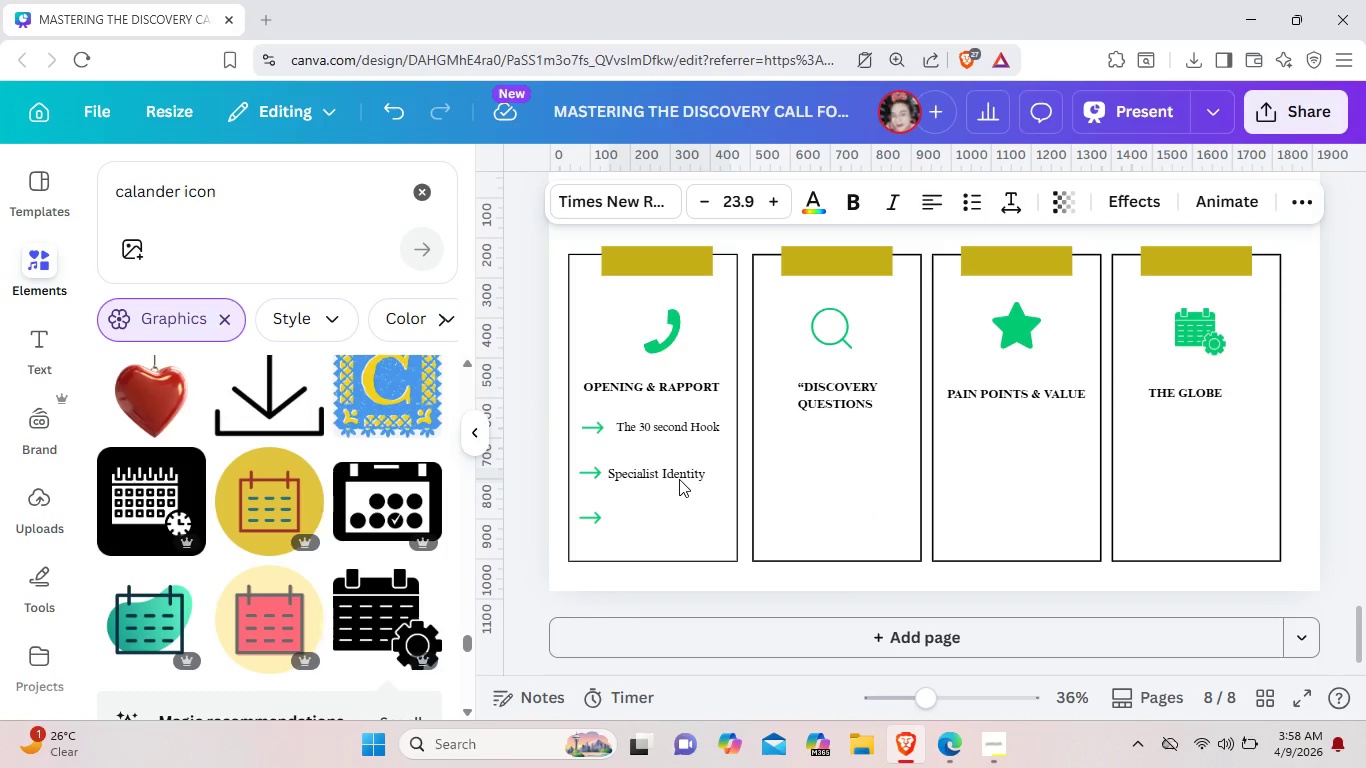 
key(ArrowRight)
 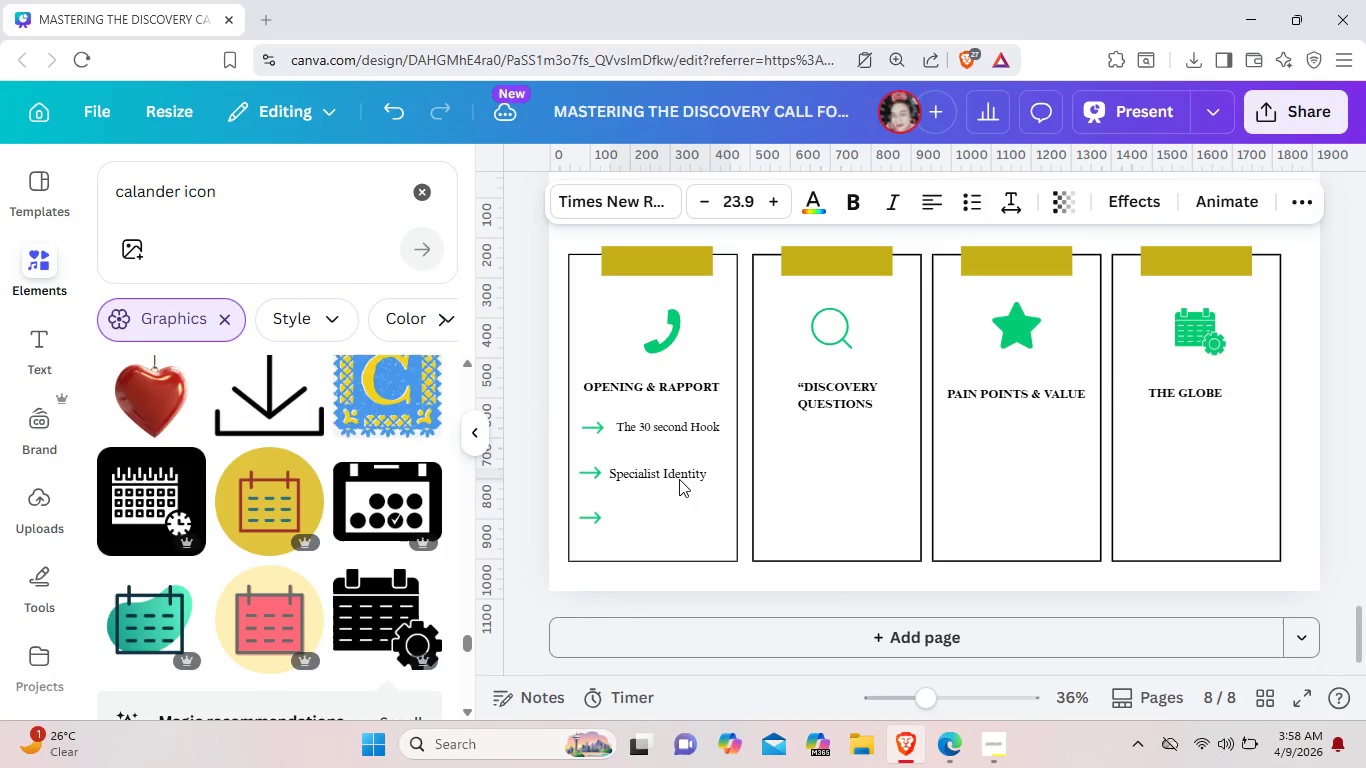 
key(ArrowRight)
 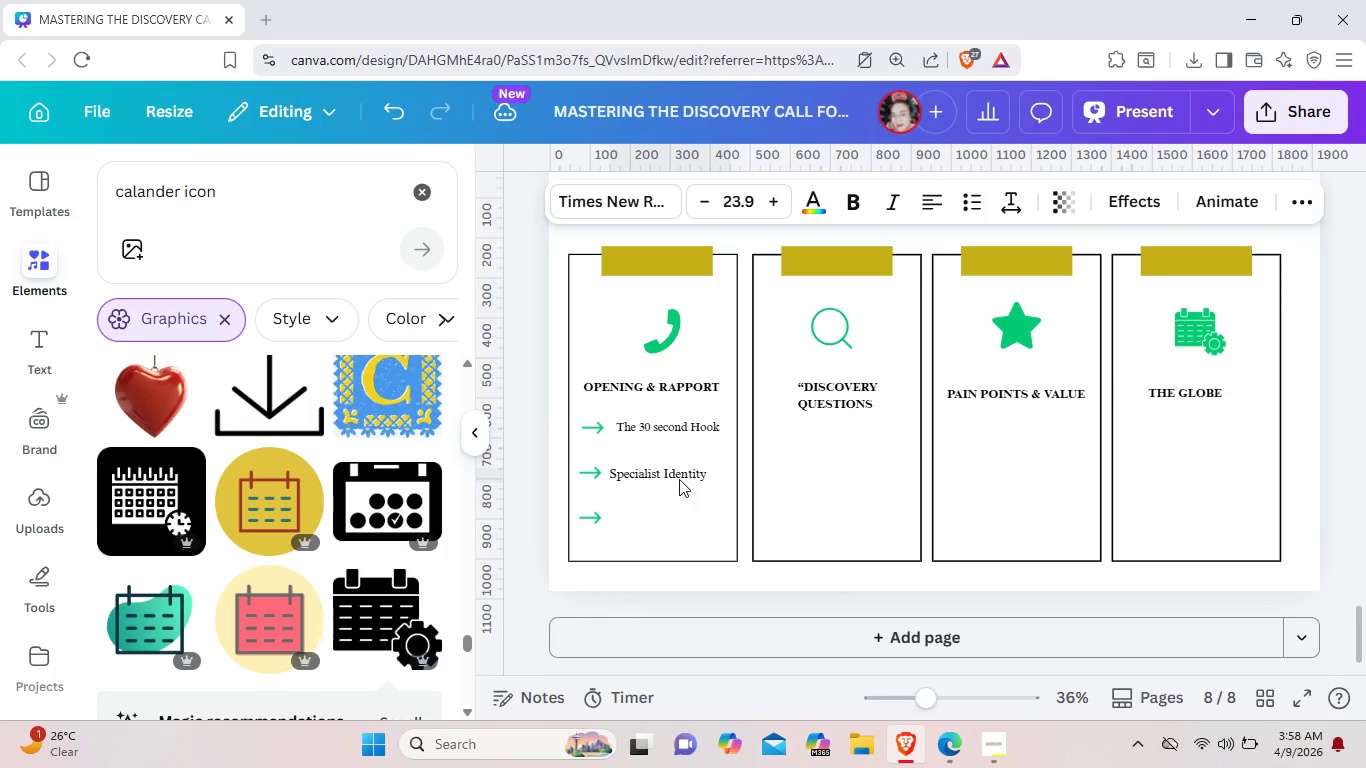 
key(ArrowRight)
 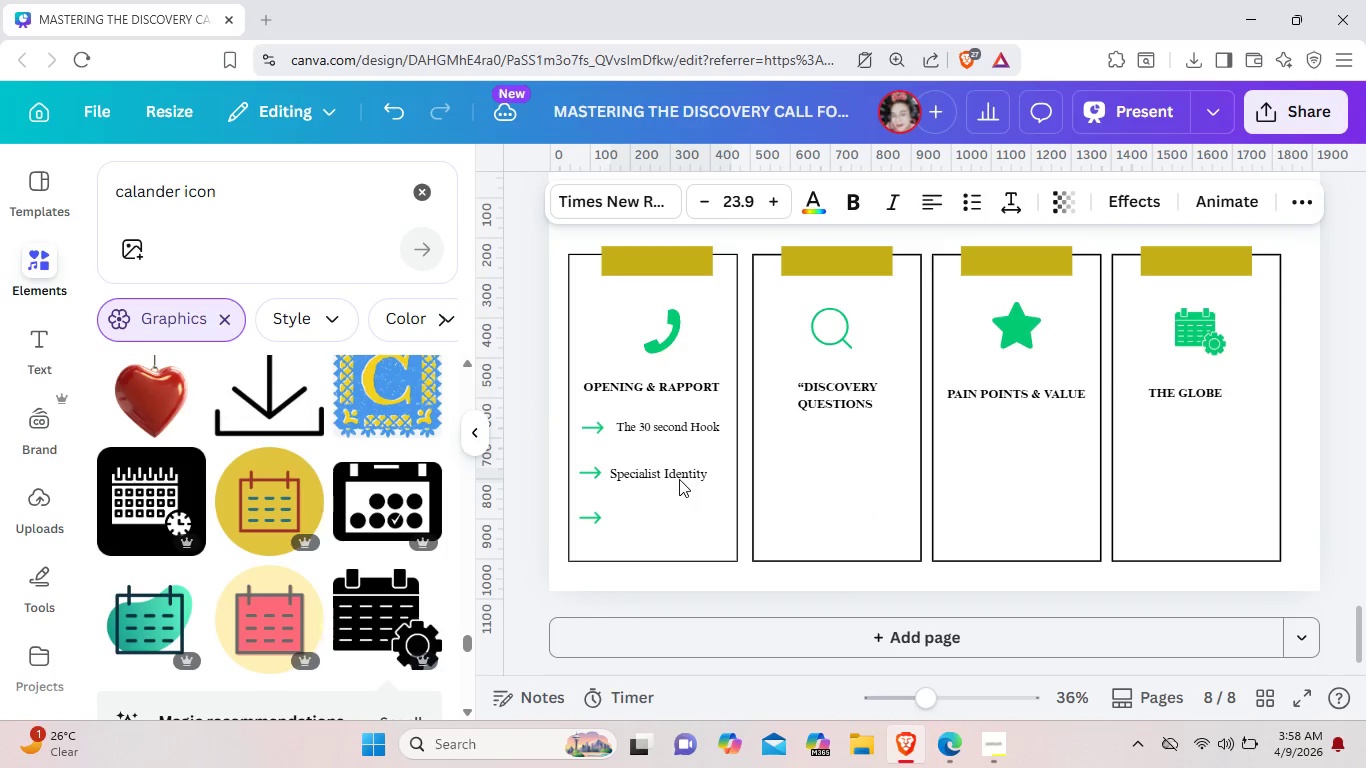 
key(ArrowRight)
 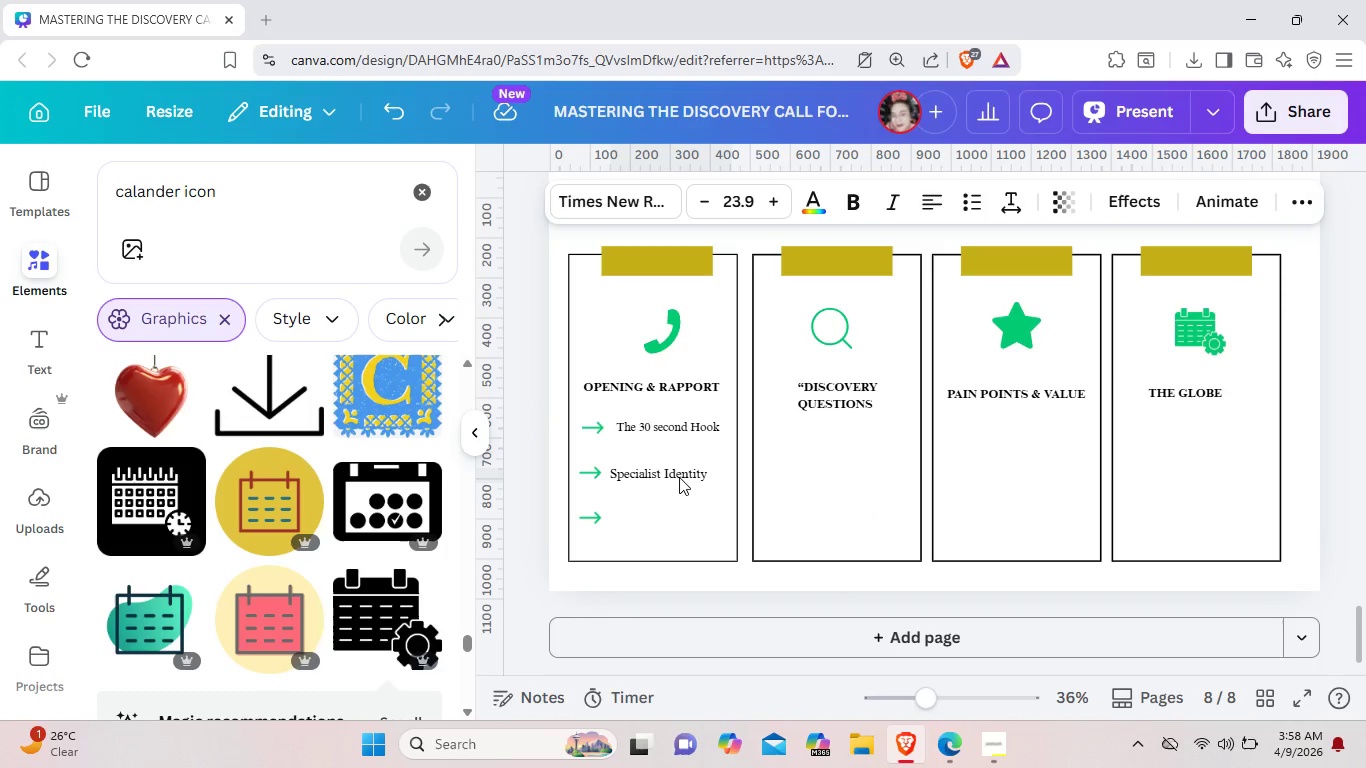 
left_click([679, 477])
 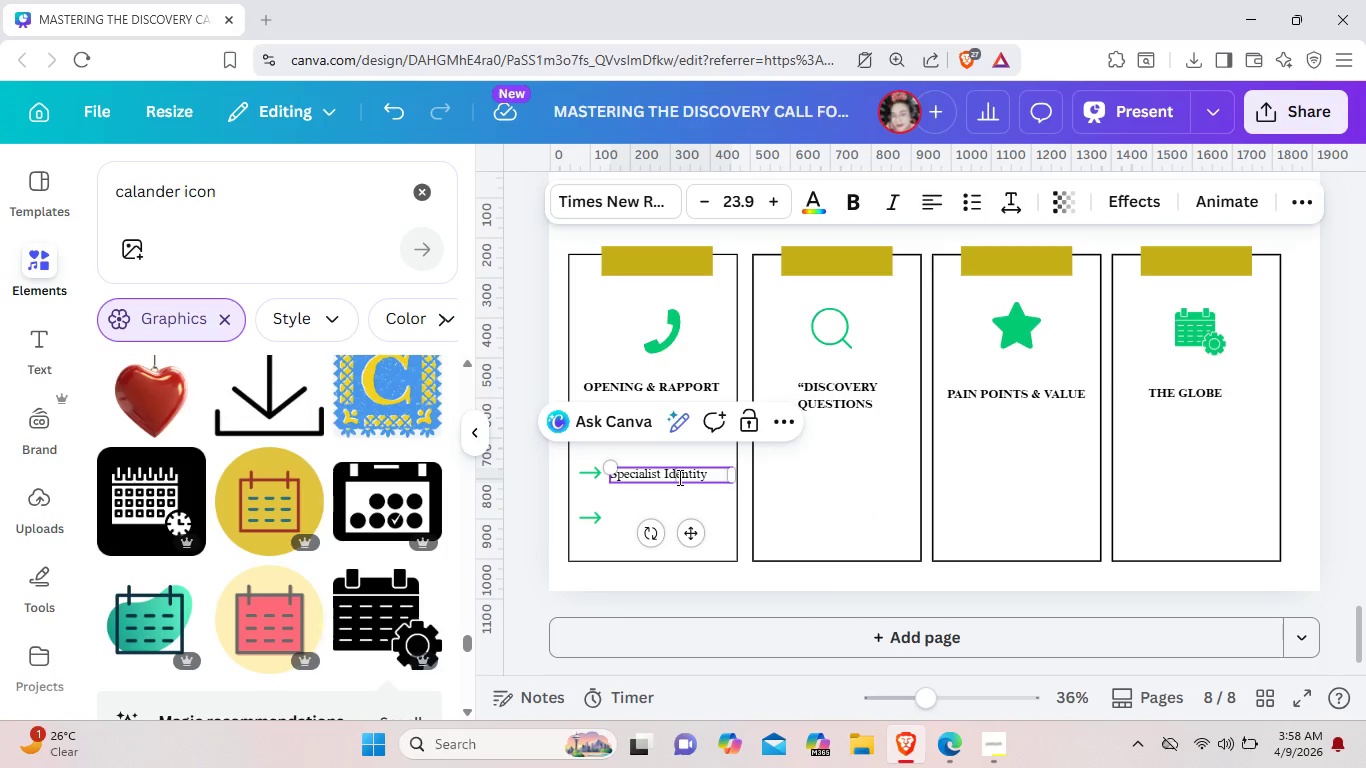 
left_click([678, 477])
 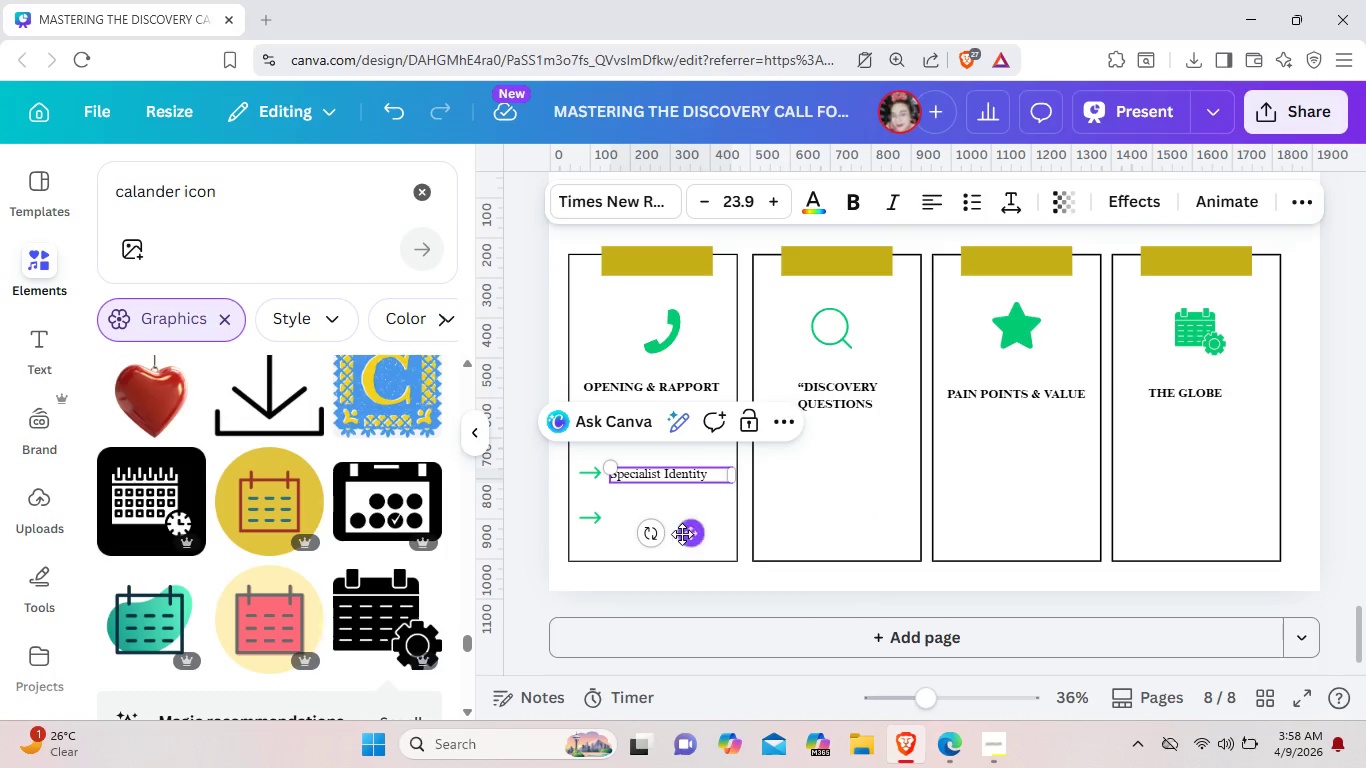 
left_click_drag(start_coordinate=[682, 534], to_coordinate=[693, 535])
 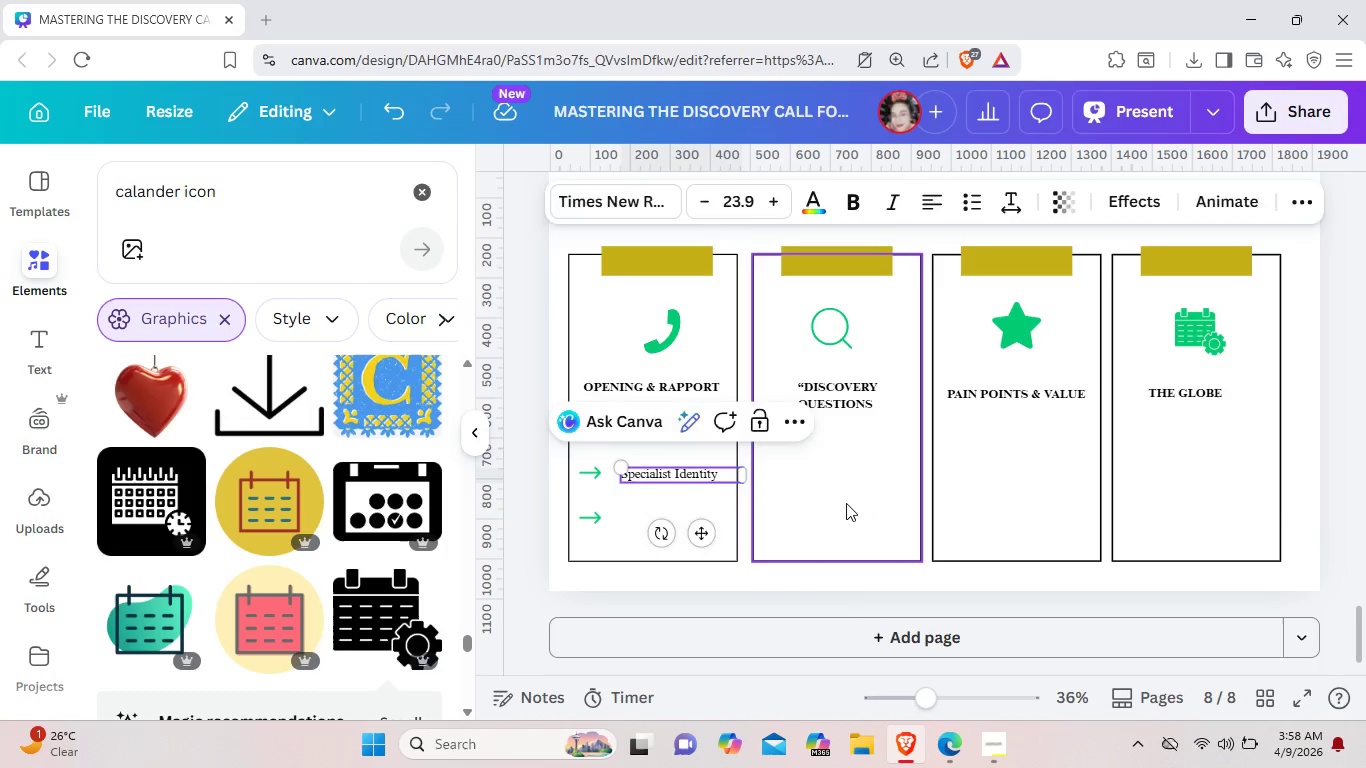 
left_click([846, 503])
 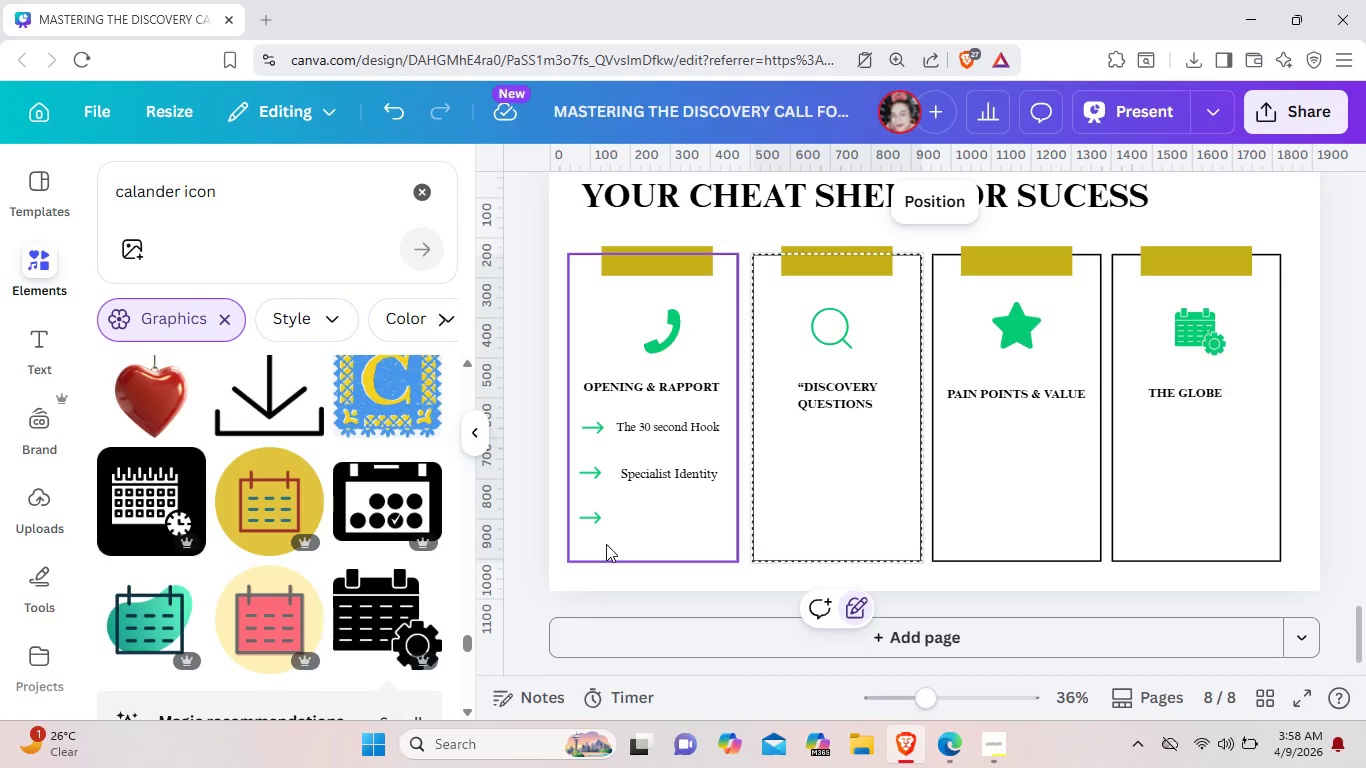 
key(Control+V)
 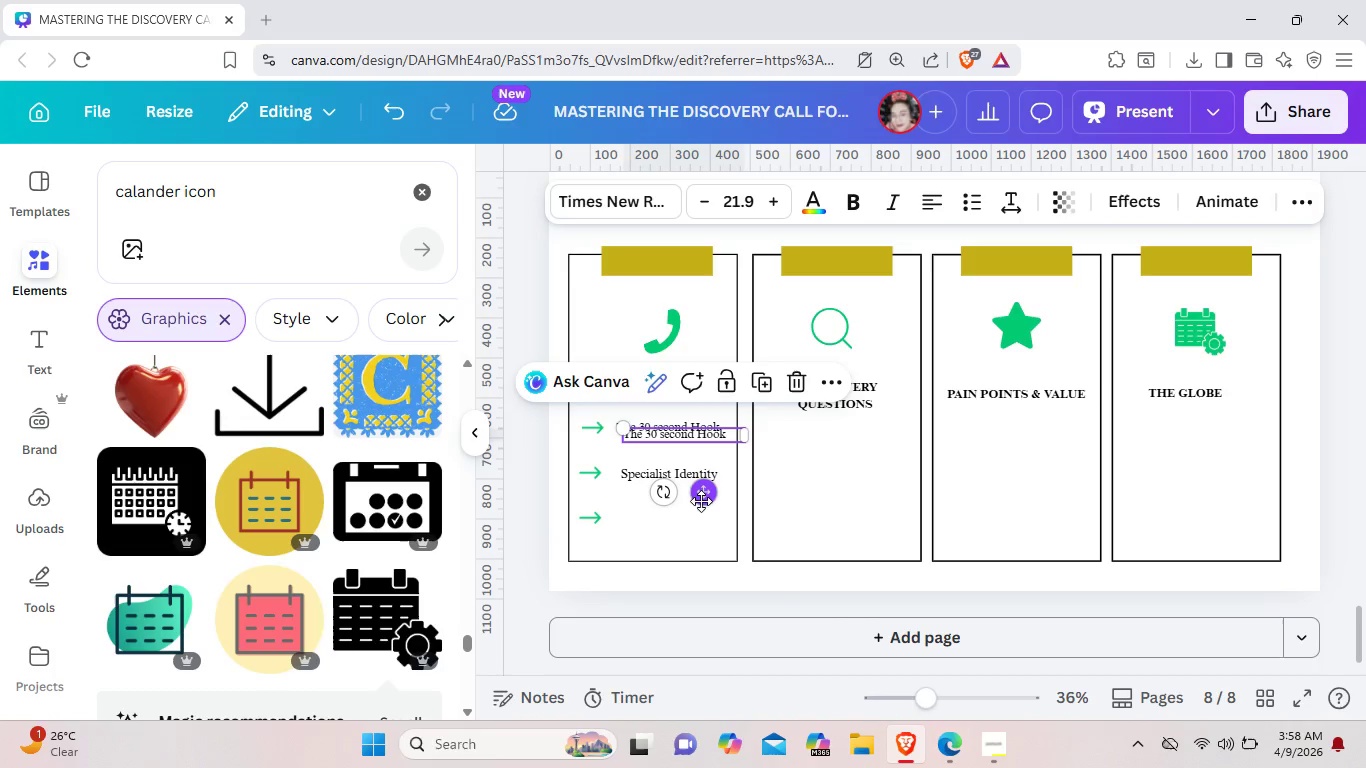 
left_click_drag(start_coordinate=[701, 501], to_coordinate=[694, 585])
 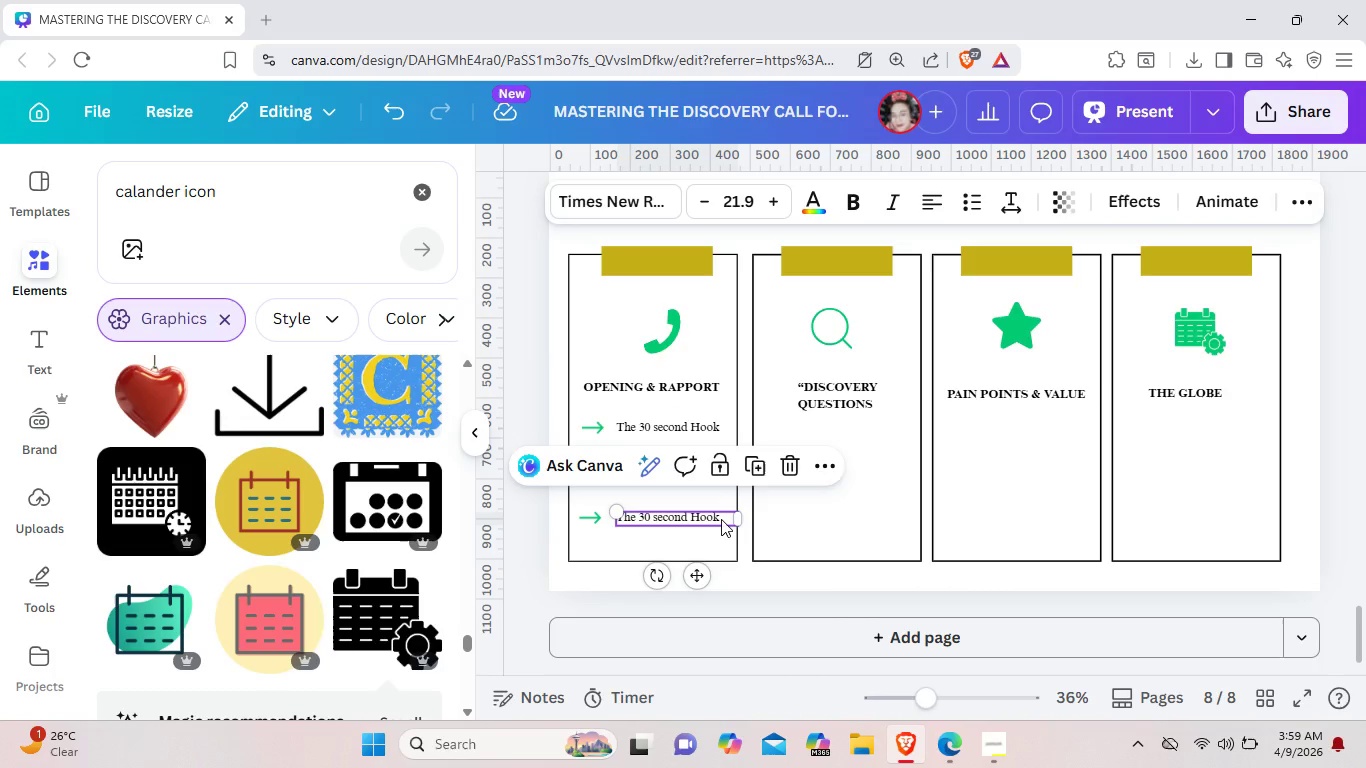 
left_click([721, 519])
 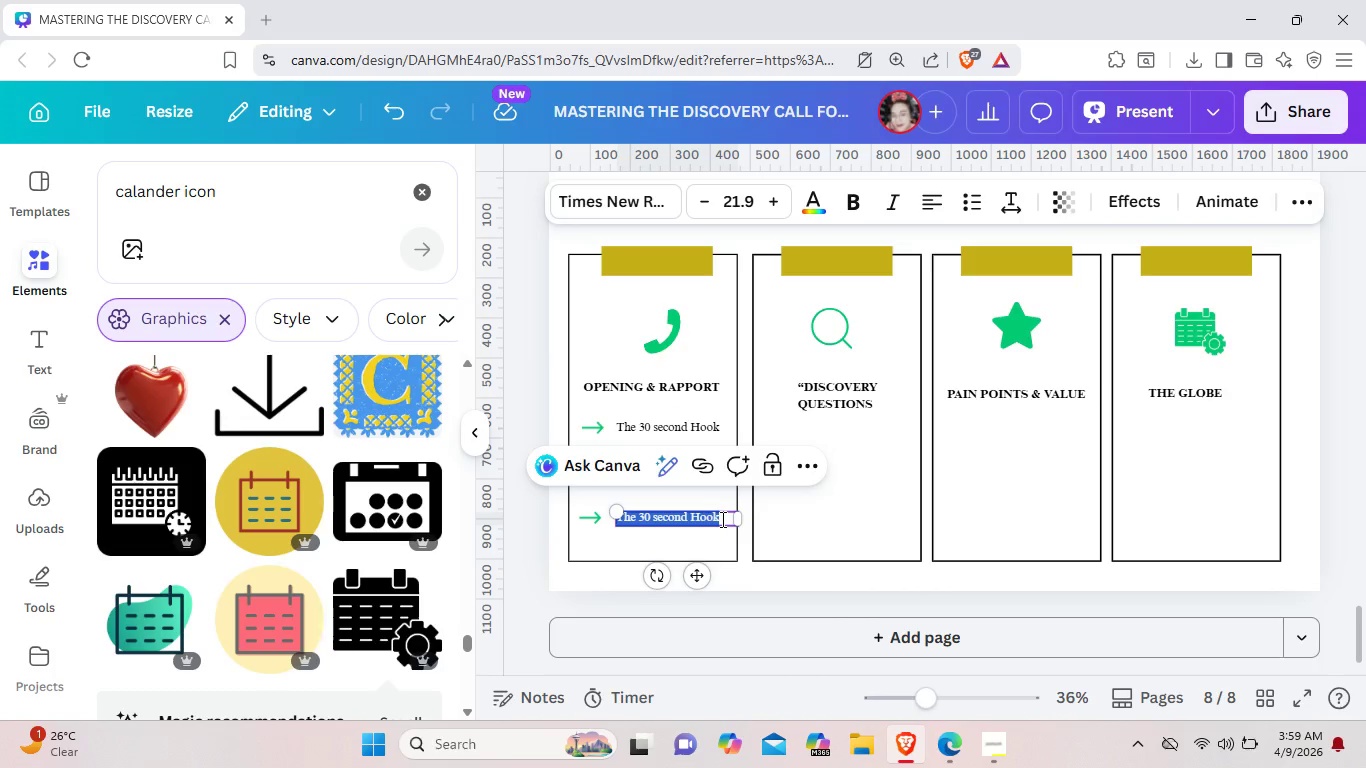 
key(Backspace)
type(Permission Technique)
 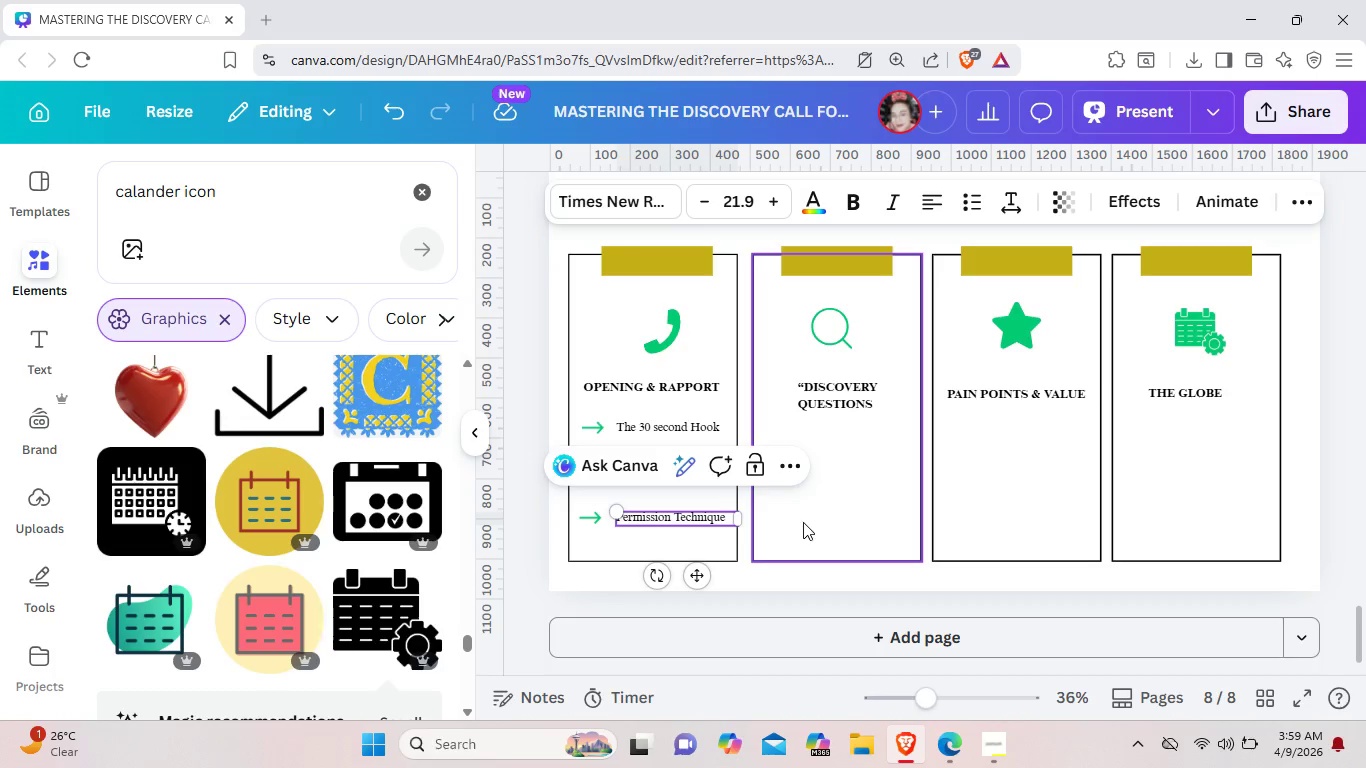 
left_click([803, 522])
 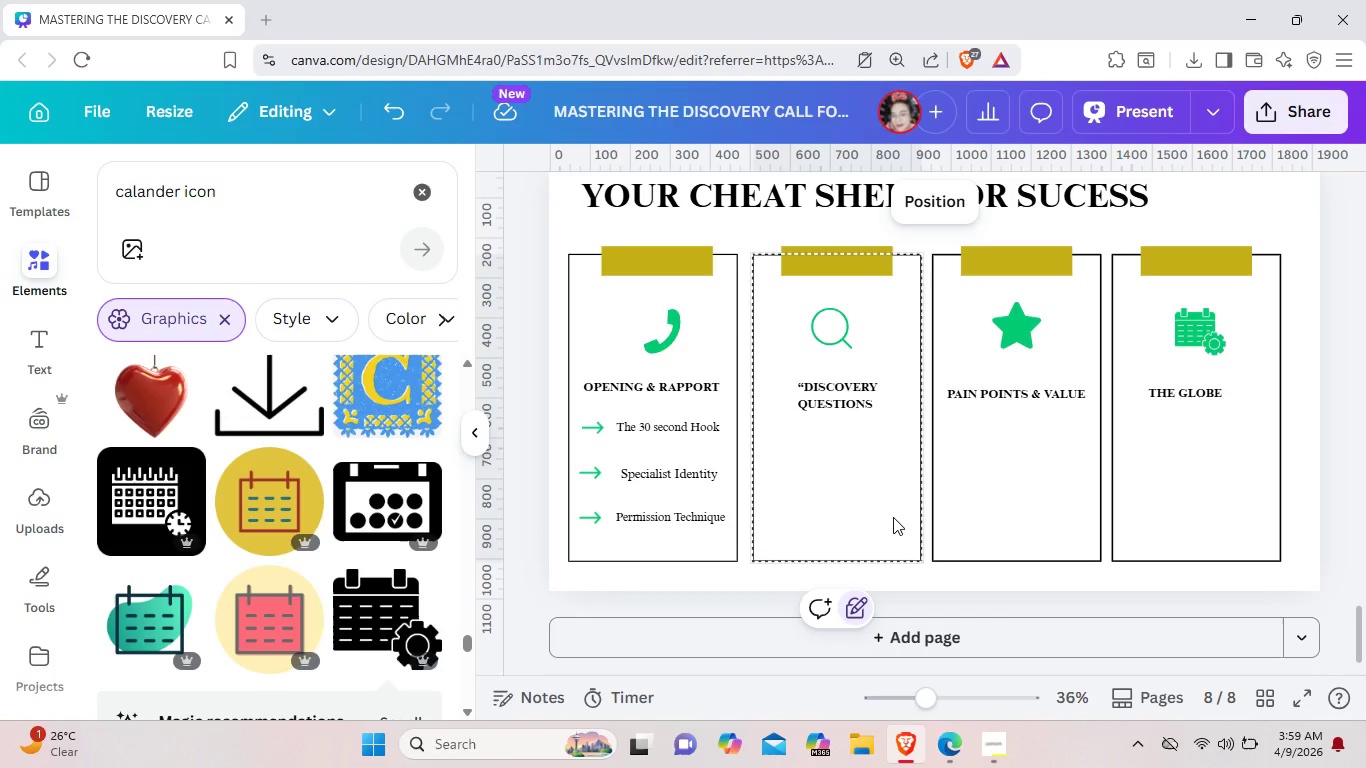 
wait(13.84)
 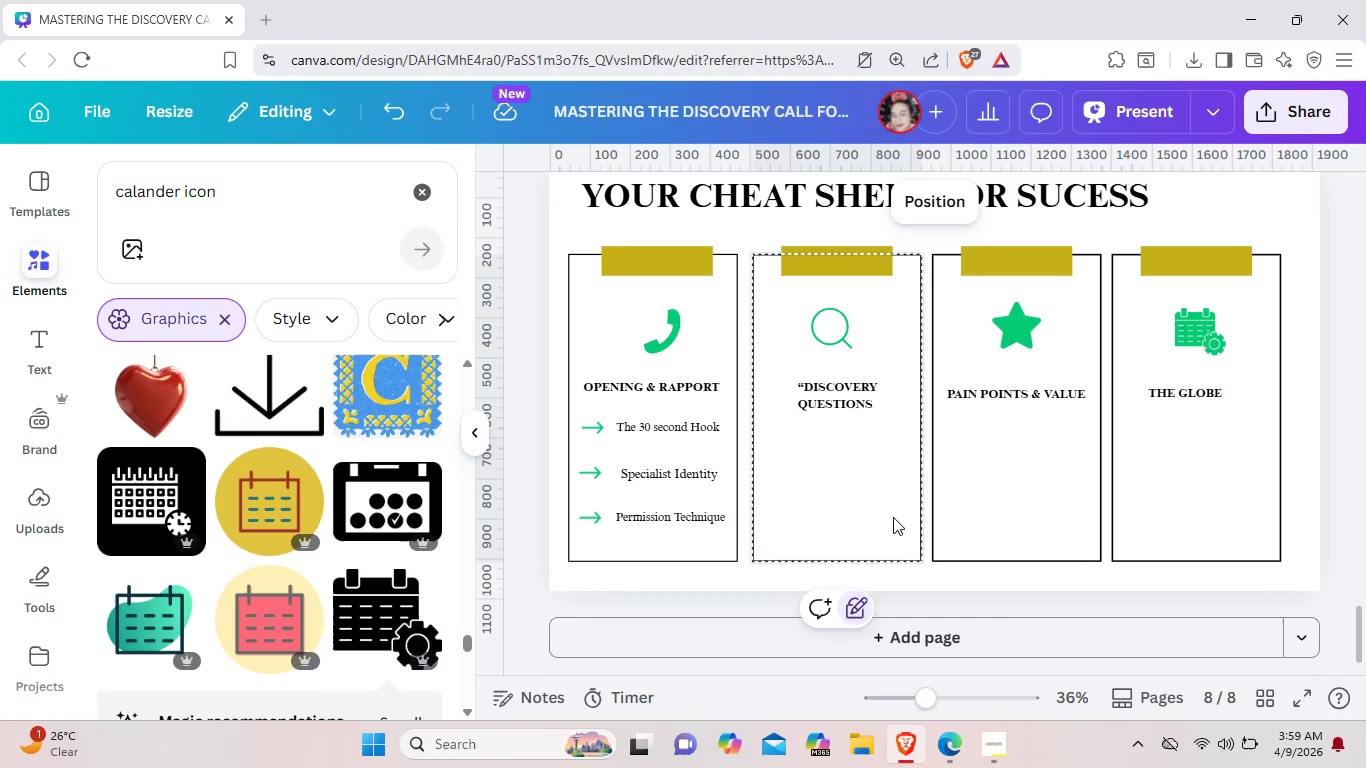 
left_click([596, 424])
 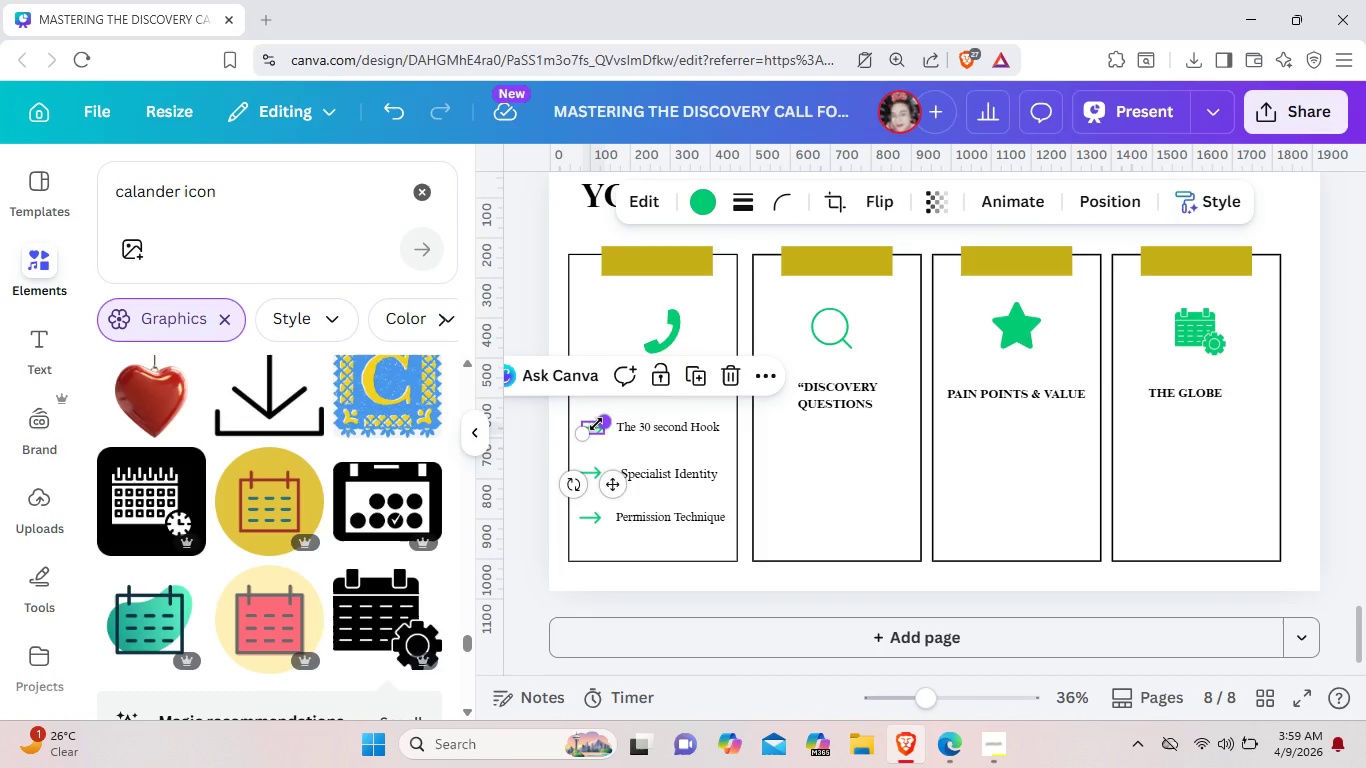 
key(Control+C)
 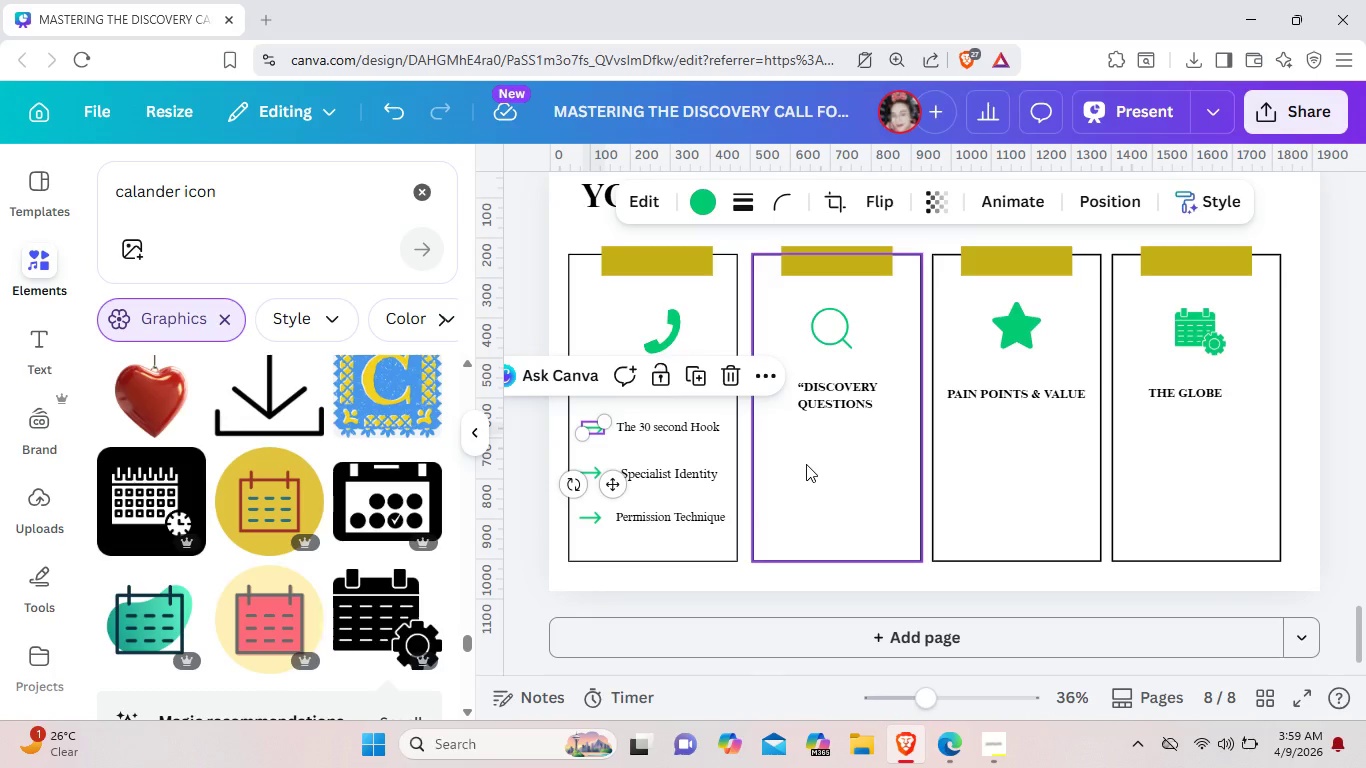 
left_click([806, 464])
 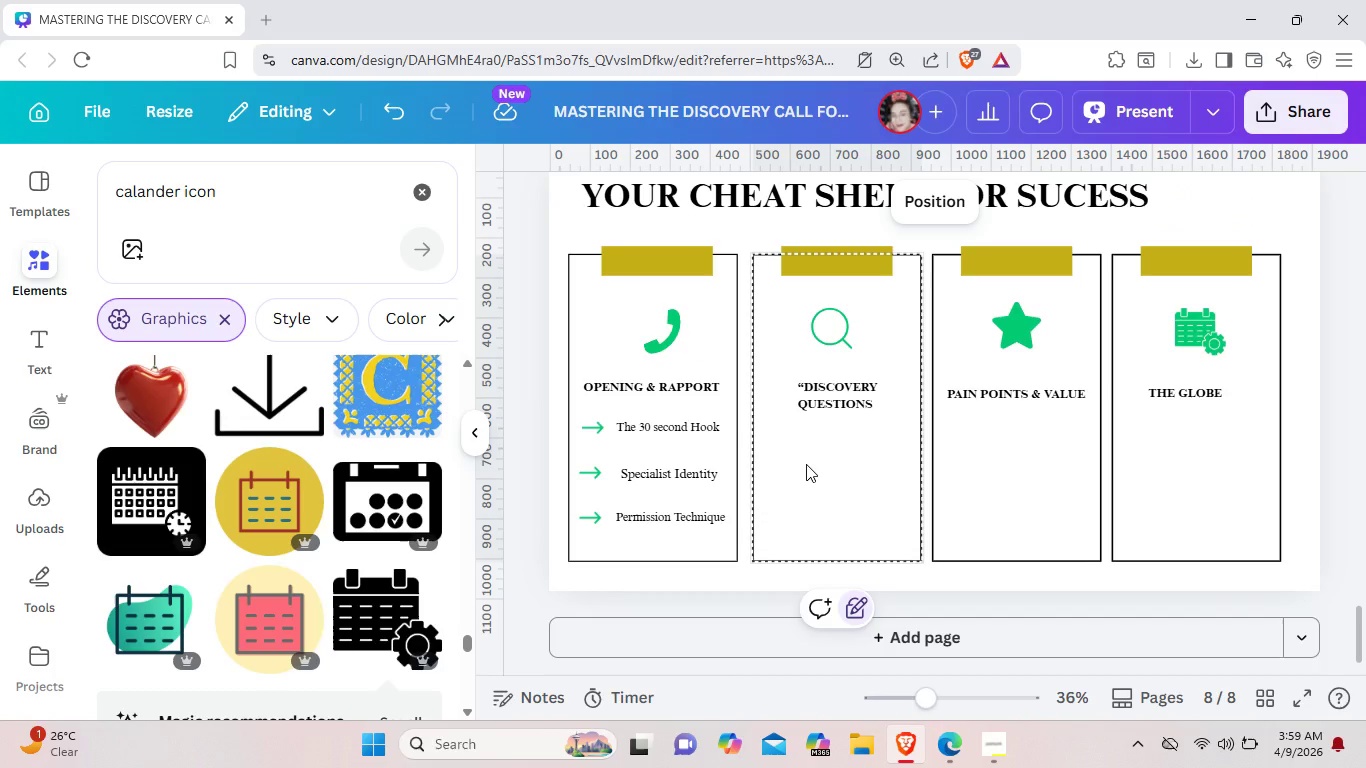 
key(Control+V)
 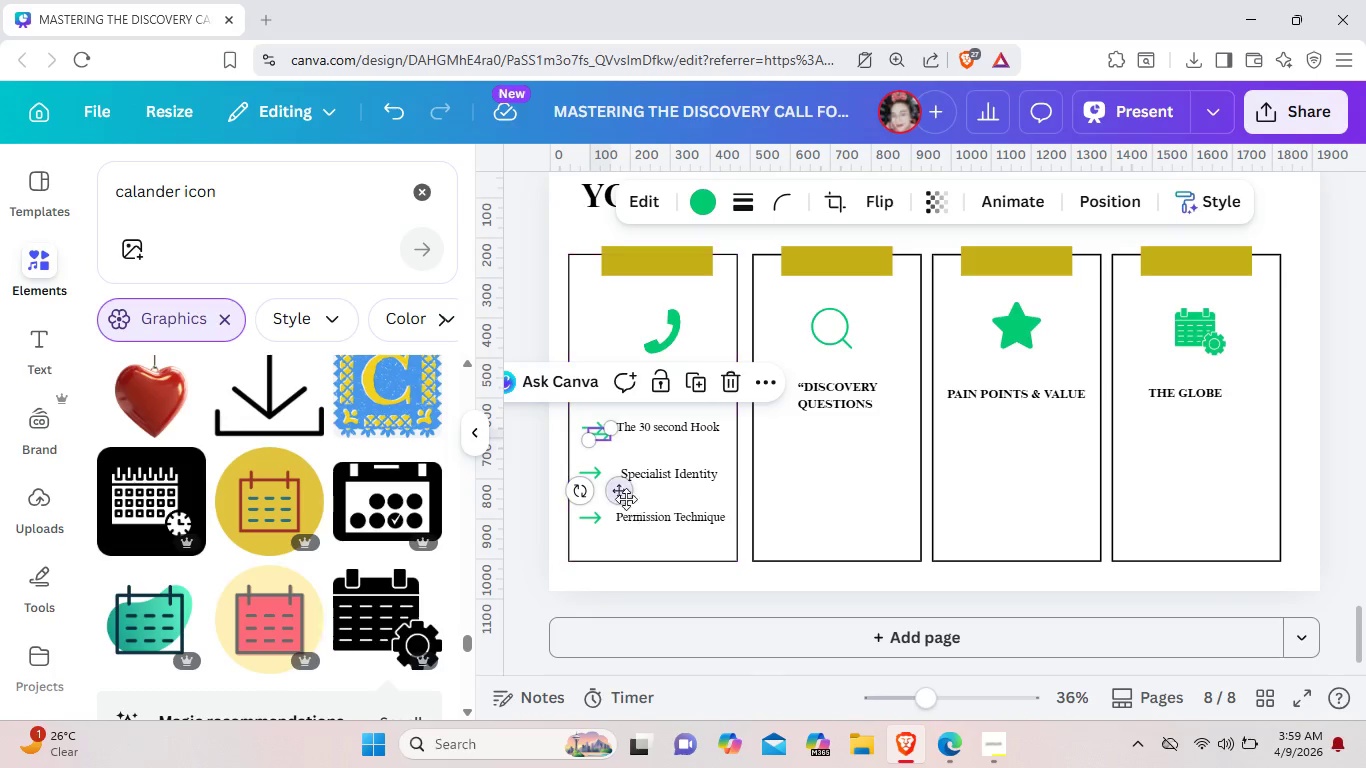 
left_click_drag(start_coordinate=[625, 499], to_coordinate=[812, 494])
 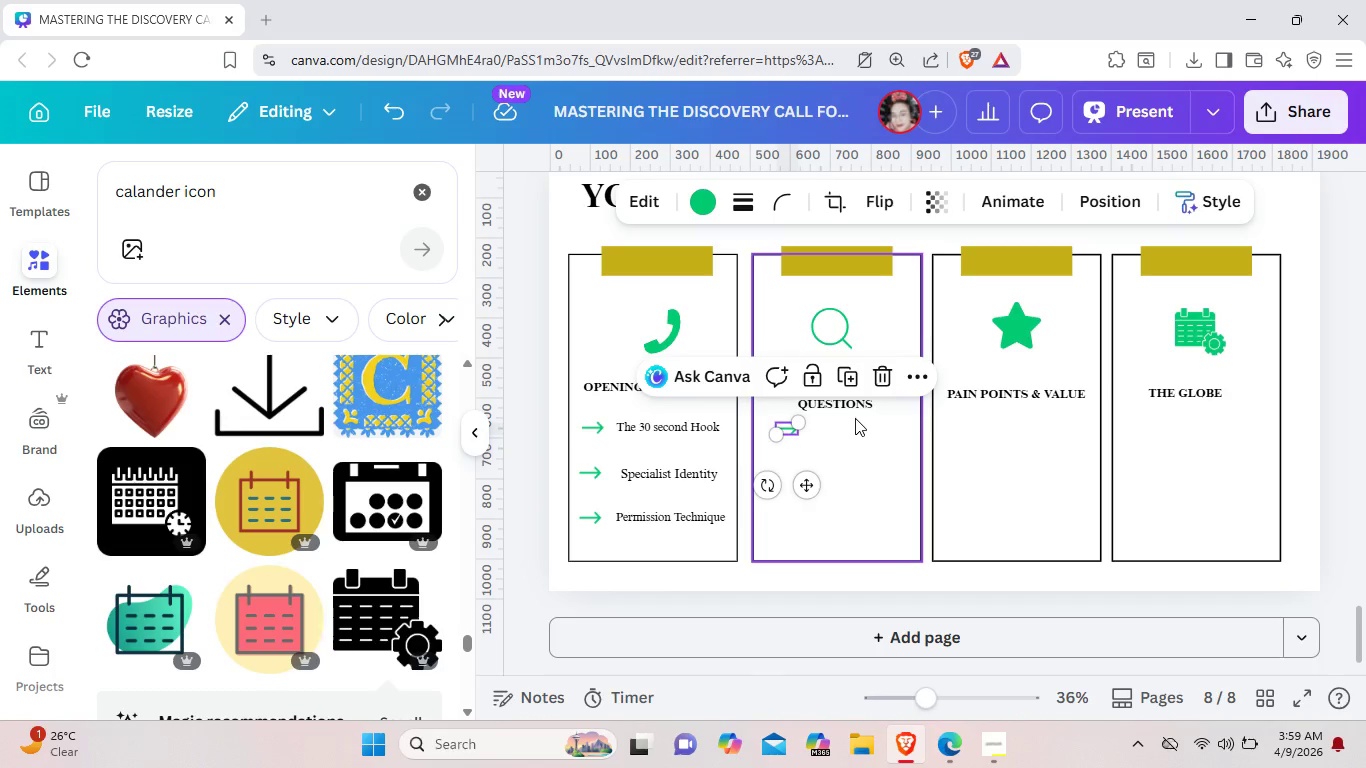 
left_click_drag(start_coordinate=[855, 419], to_coordinate=[852, 408])
 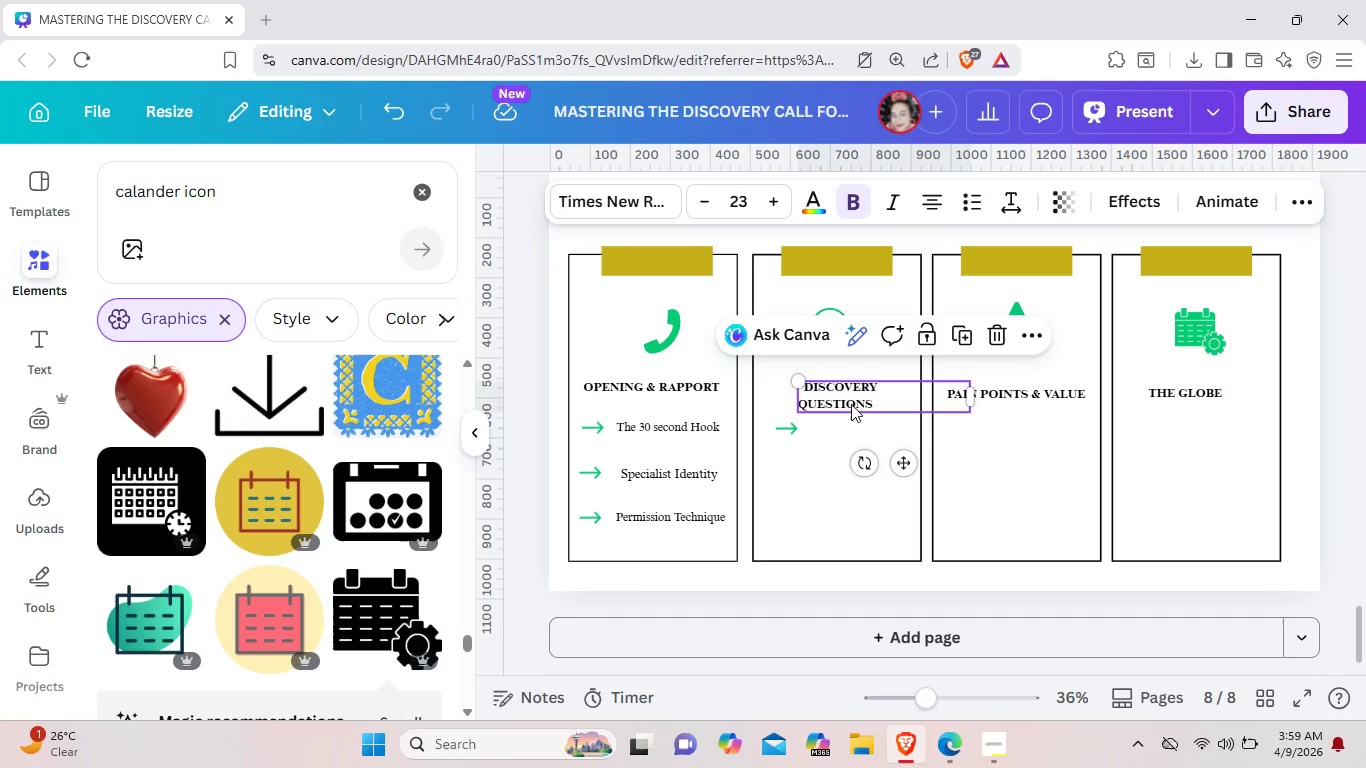 
left_click_drag(start_coordinate=[852, 407], to_coordinate=[849, 394])
 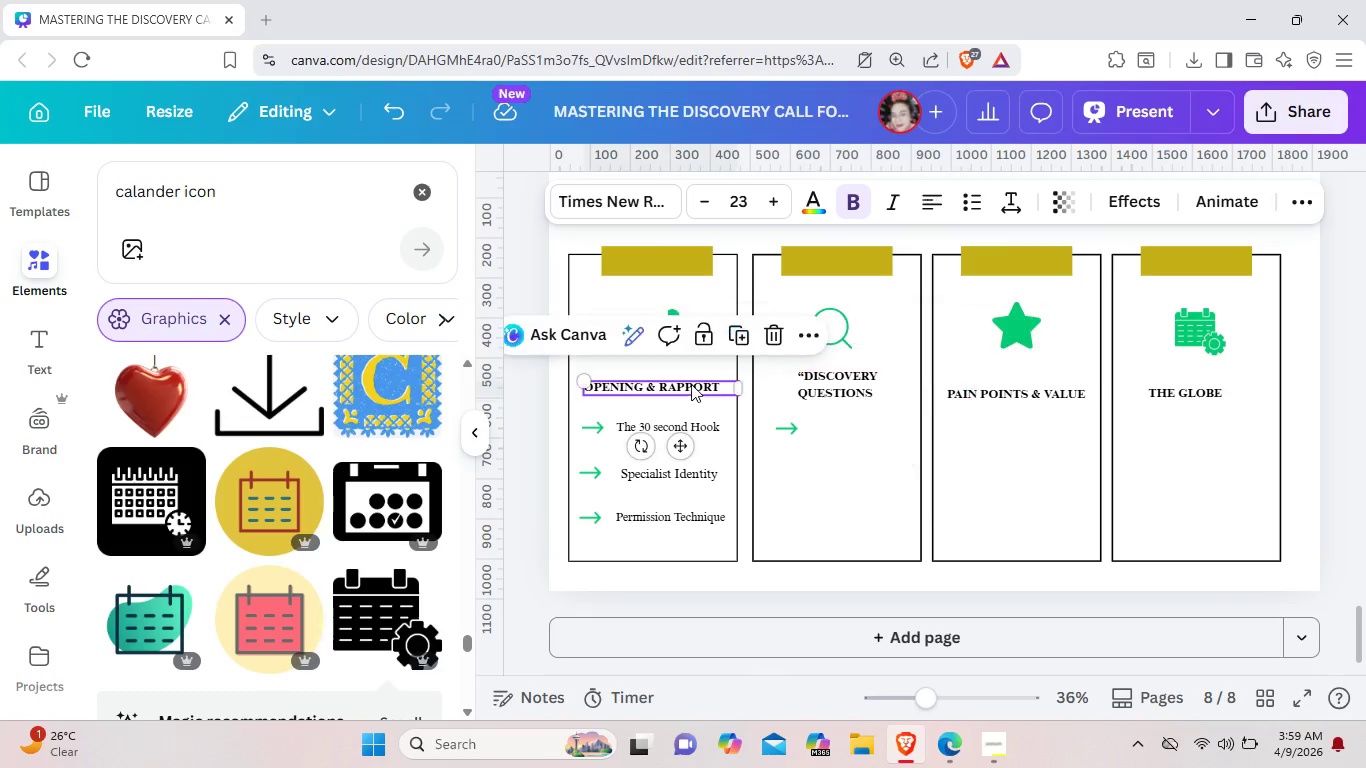 
left_click_drag(start_coordinate=[693, 390], to_coordinate=[691, 383])
 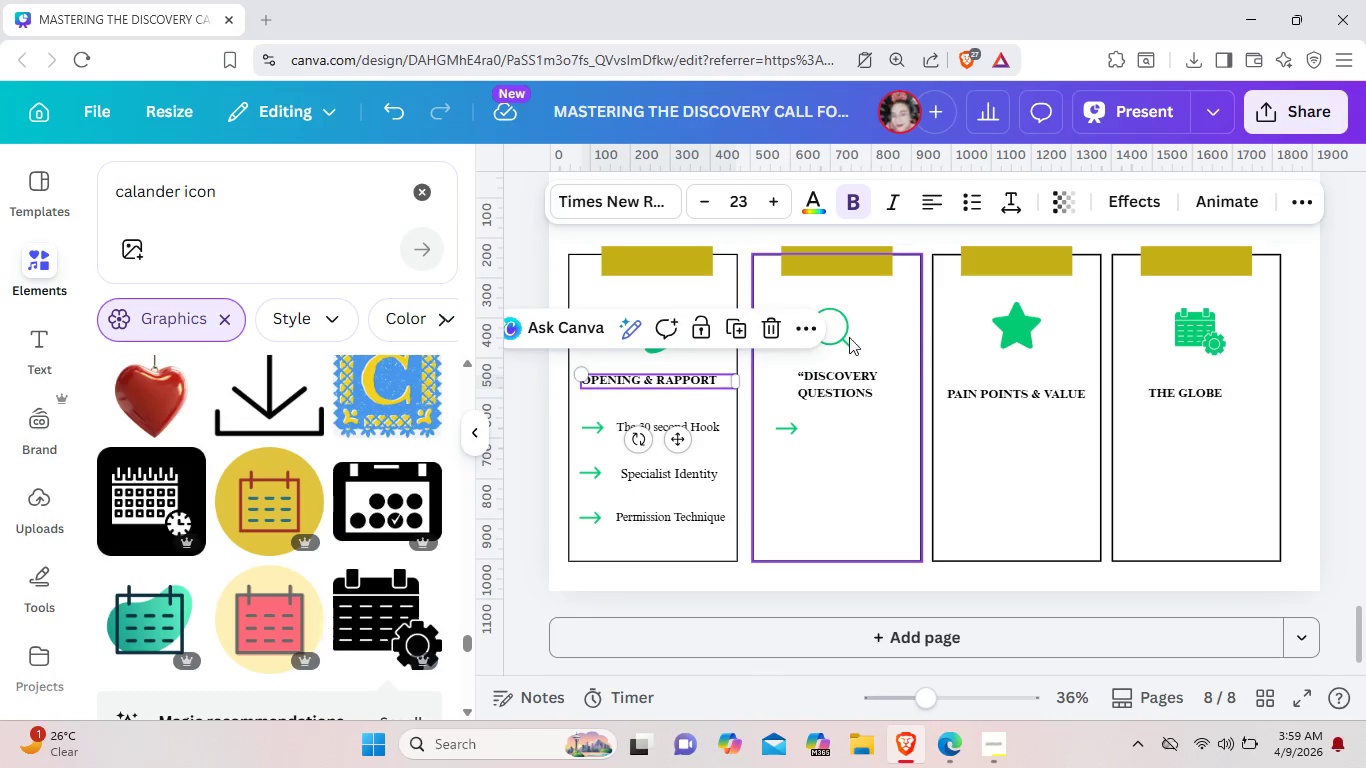 
mouse_move([822, 330])
 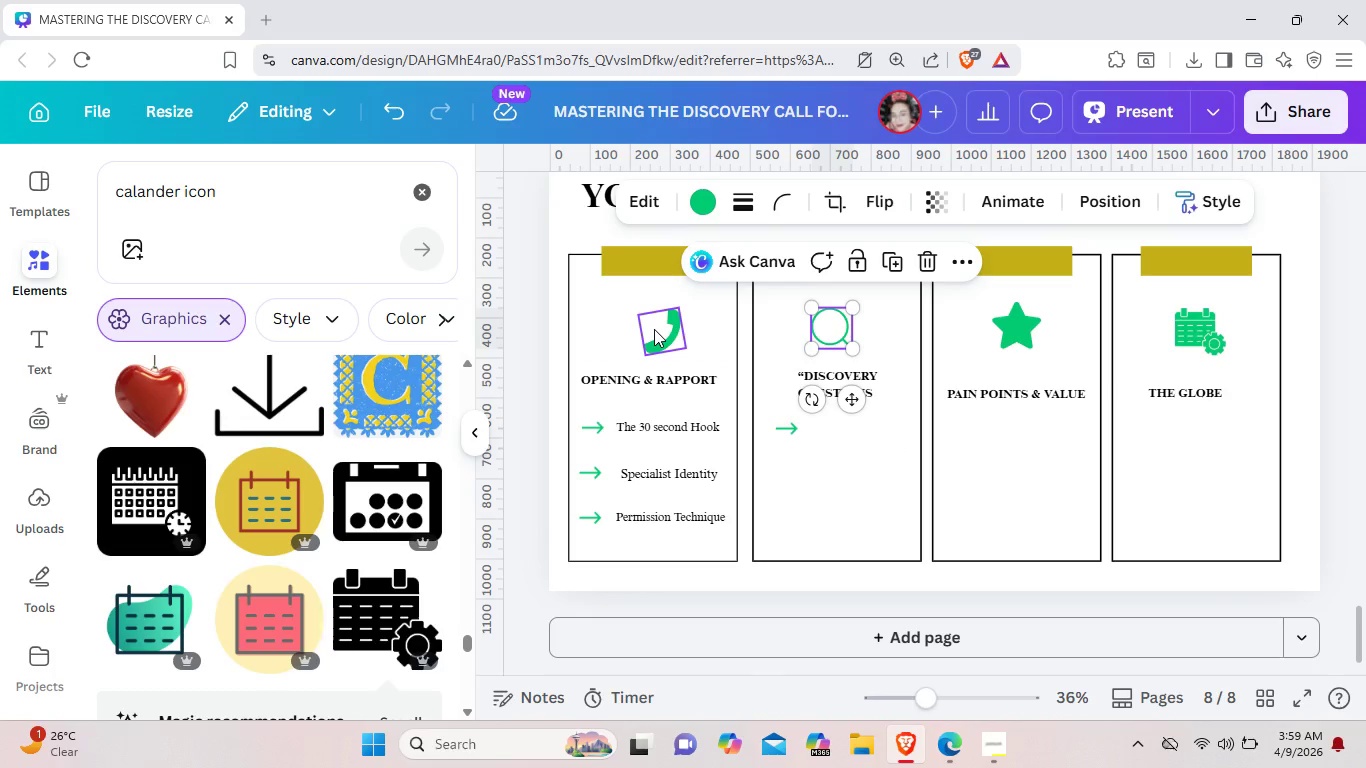 
mouse_move([677, 352])
 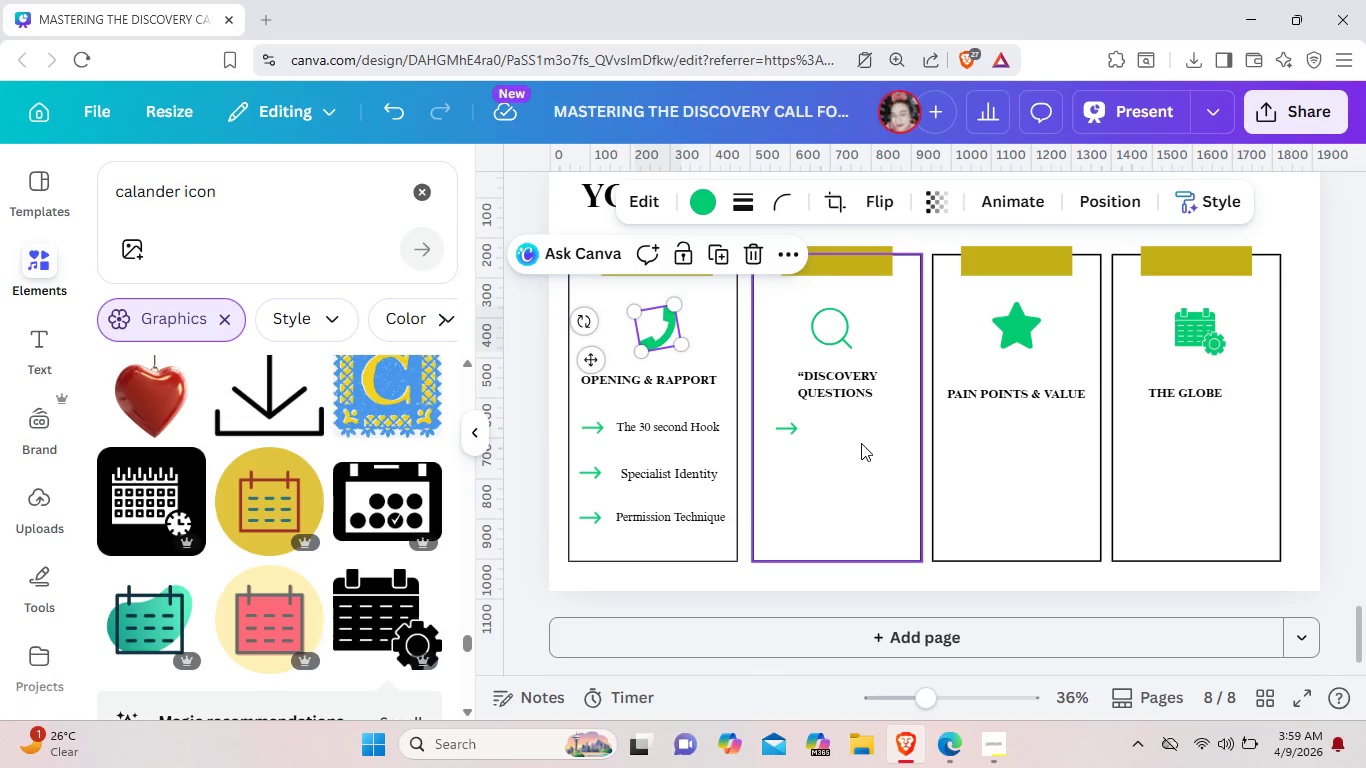 
left_click([861, 443])
 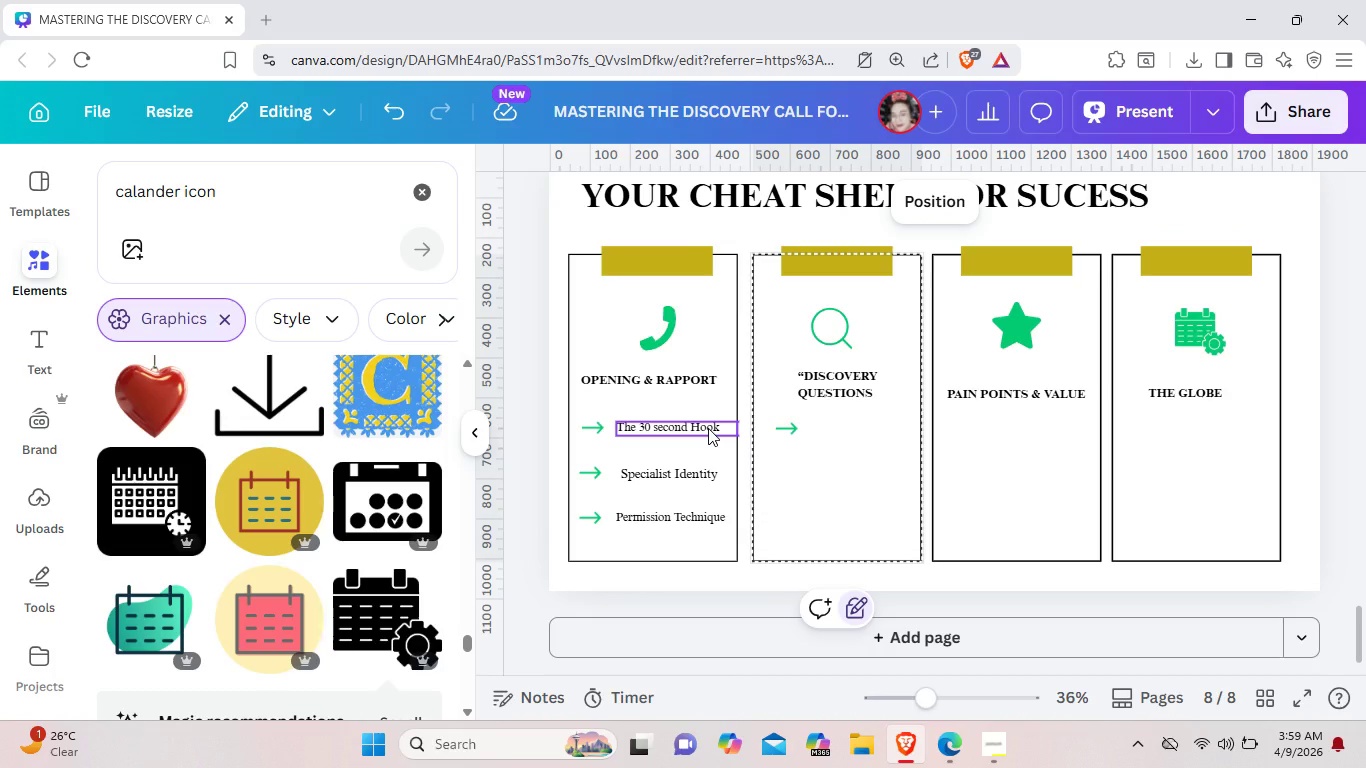 
left_click([708, 428])
 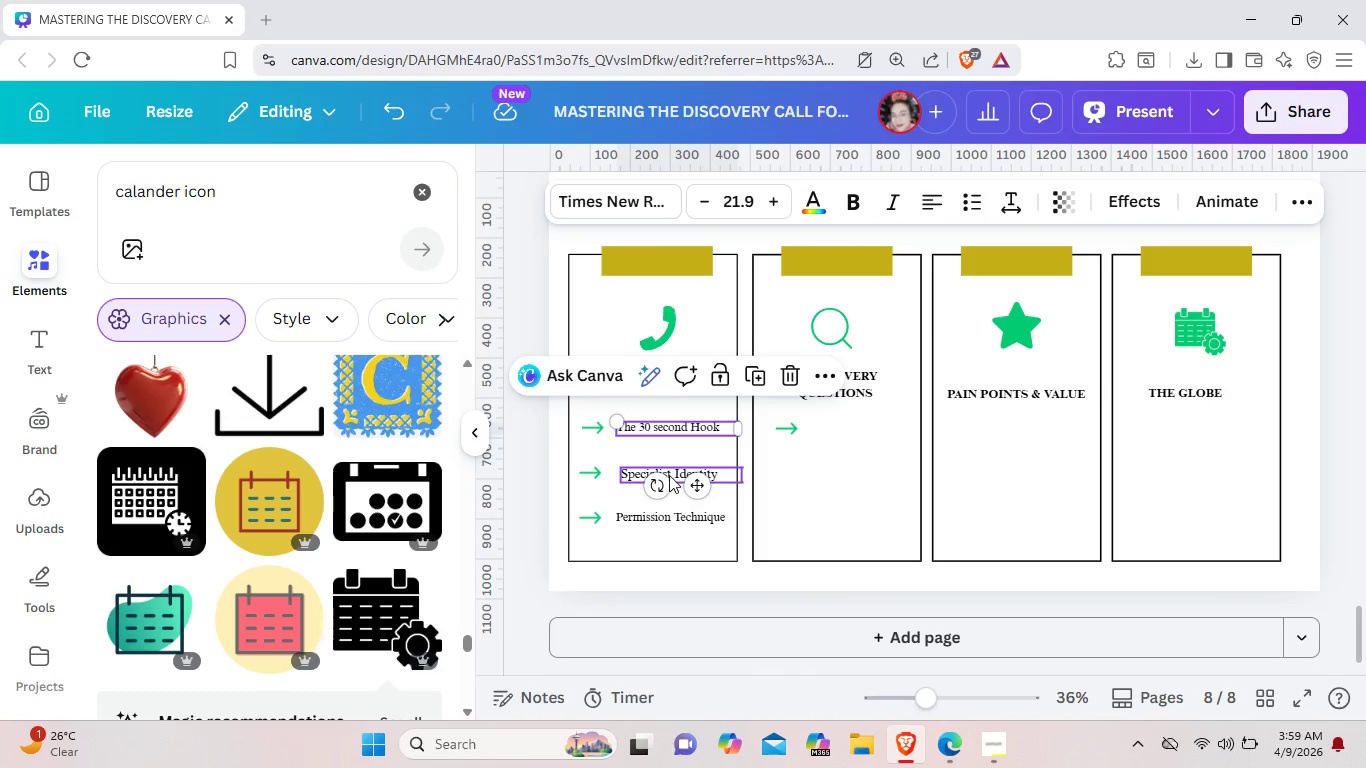 
left_click([667, 475])
 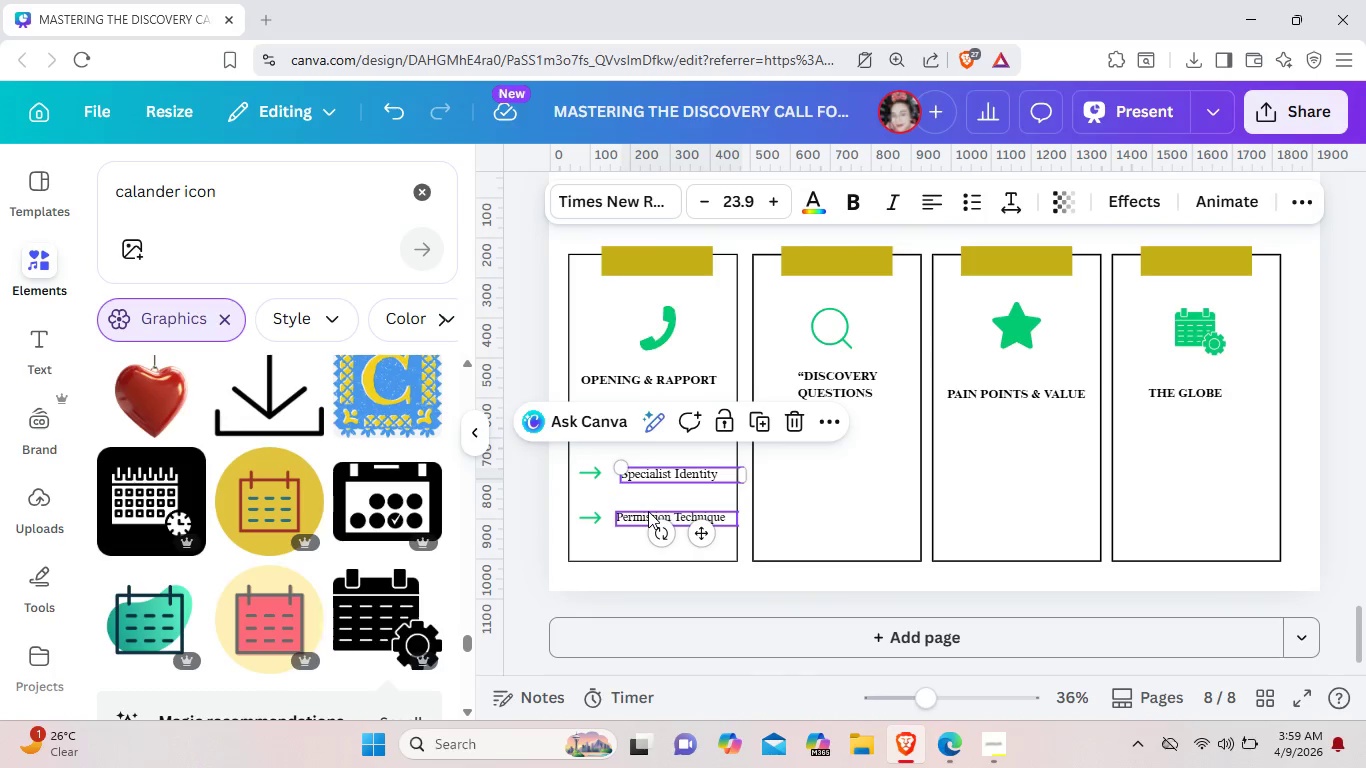 
left_click([647, 514])
 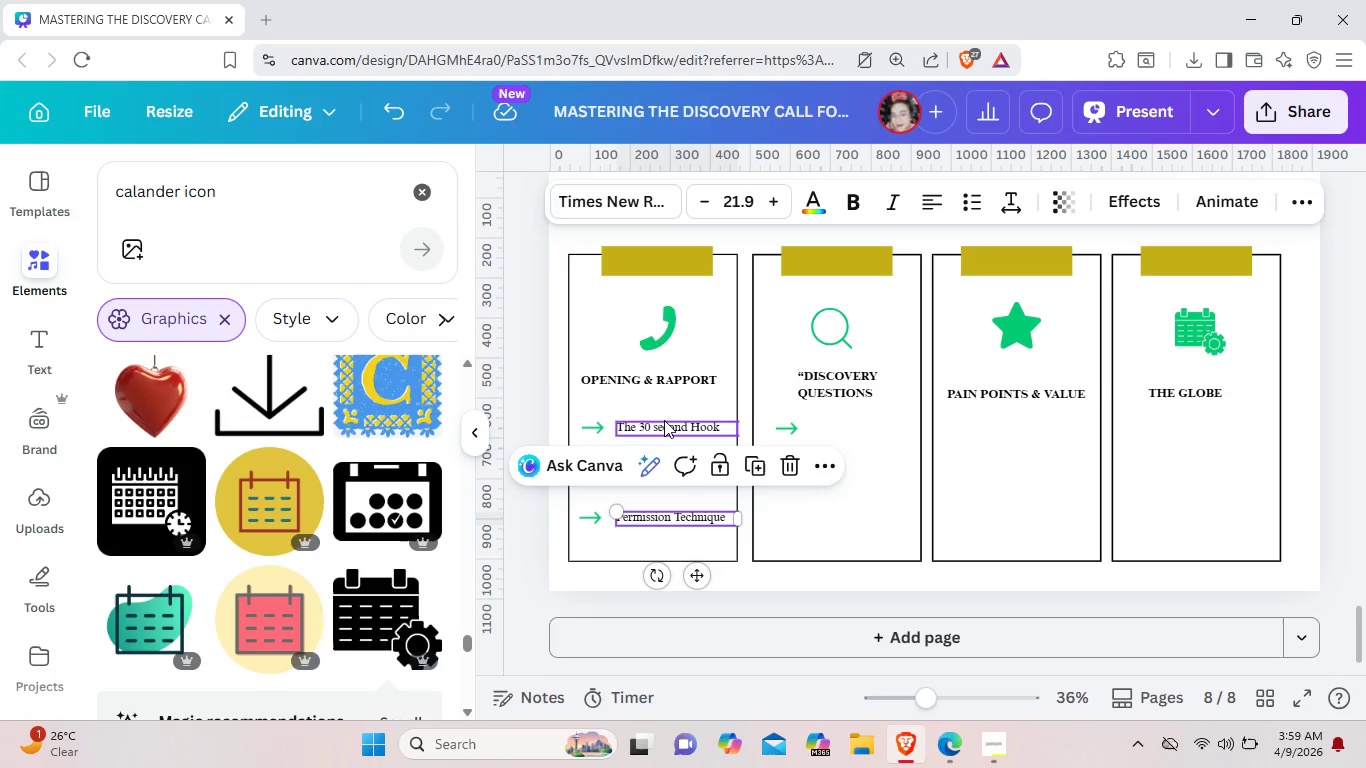 
left_click([664, 420])
 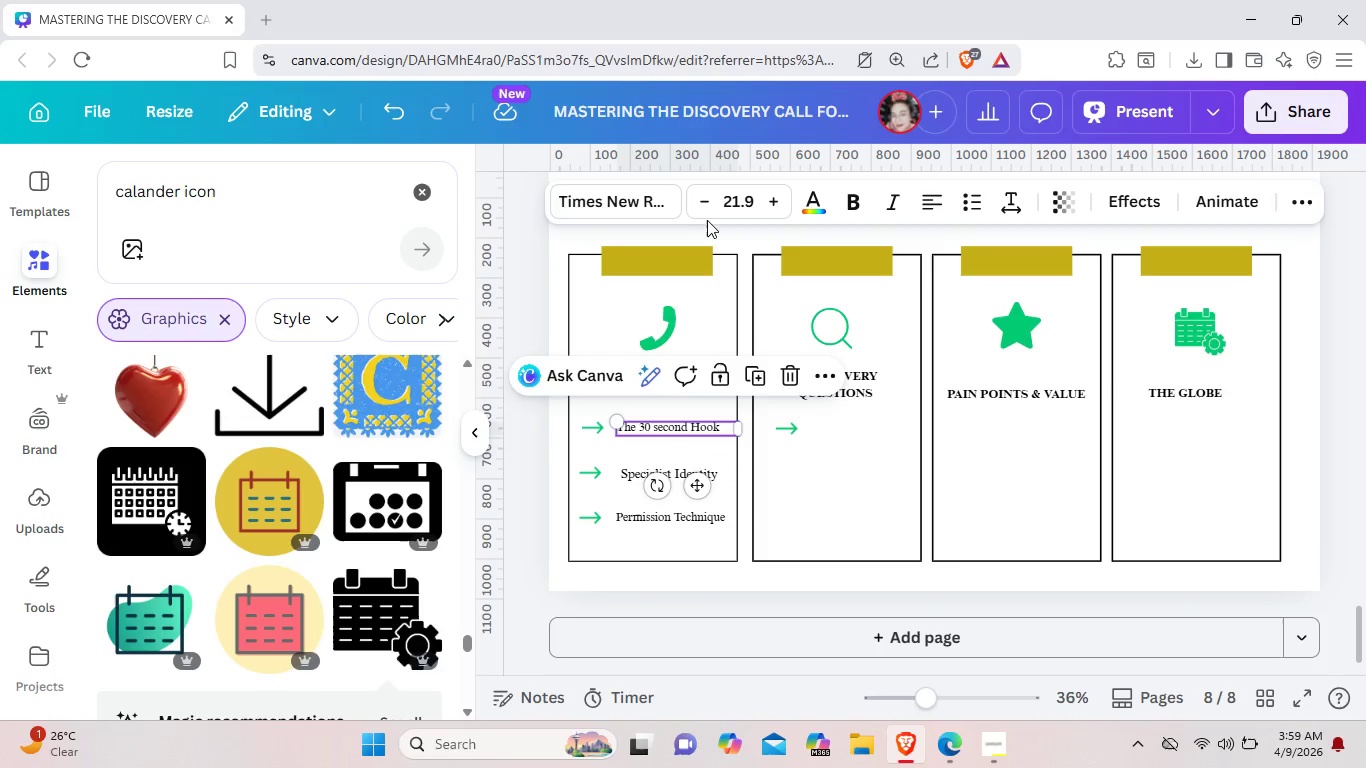 
left_click([707, 205])
 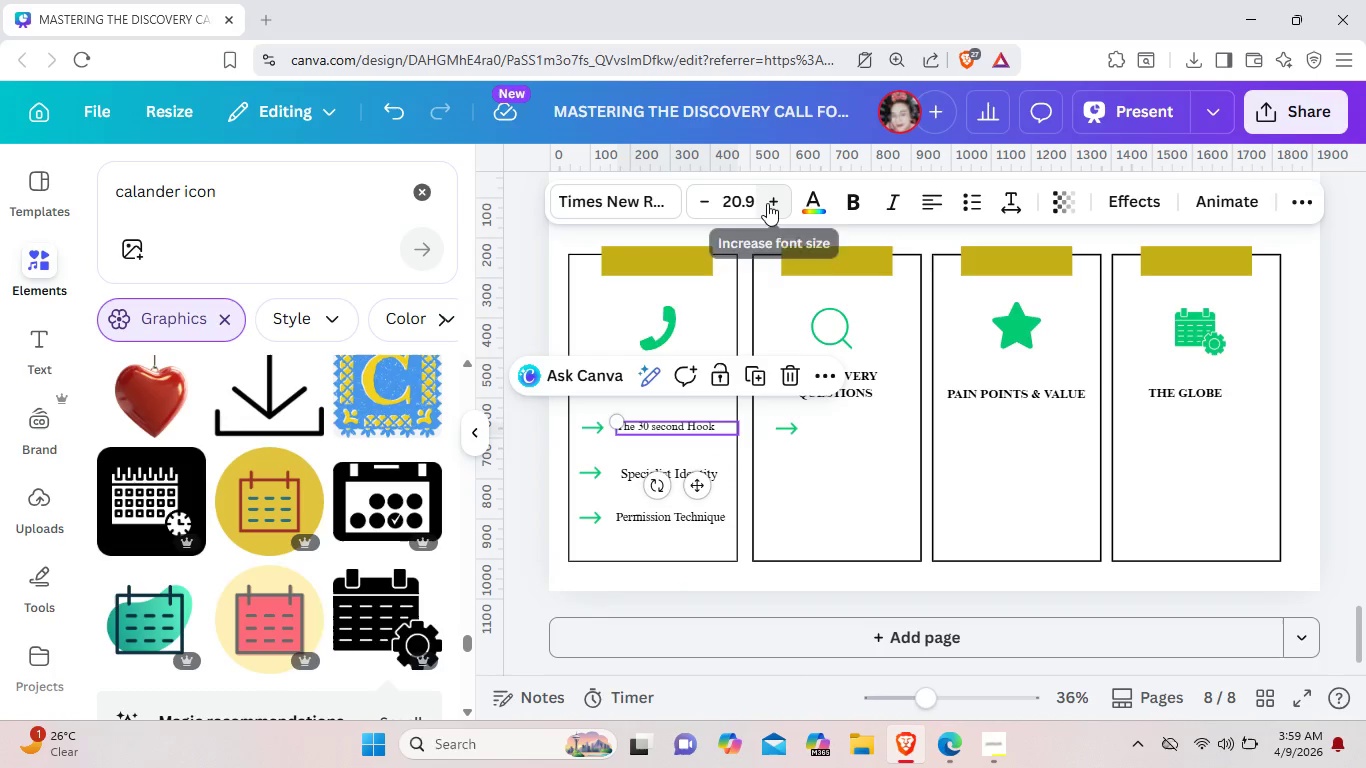 
double_click([767, 203])
 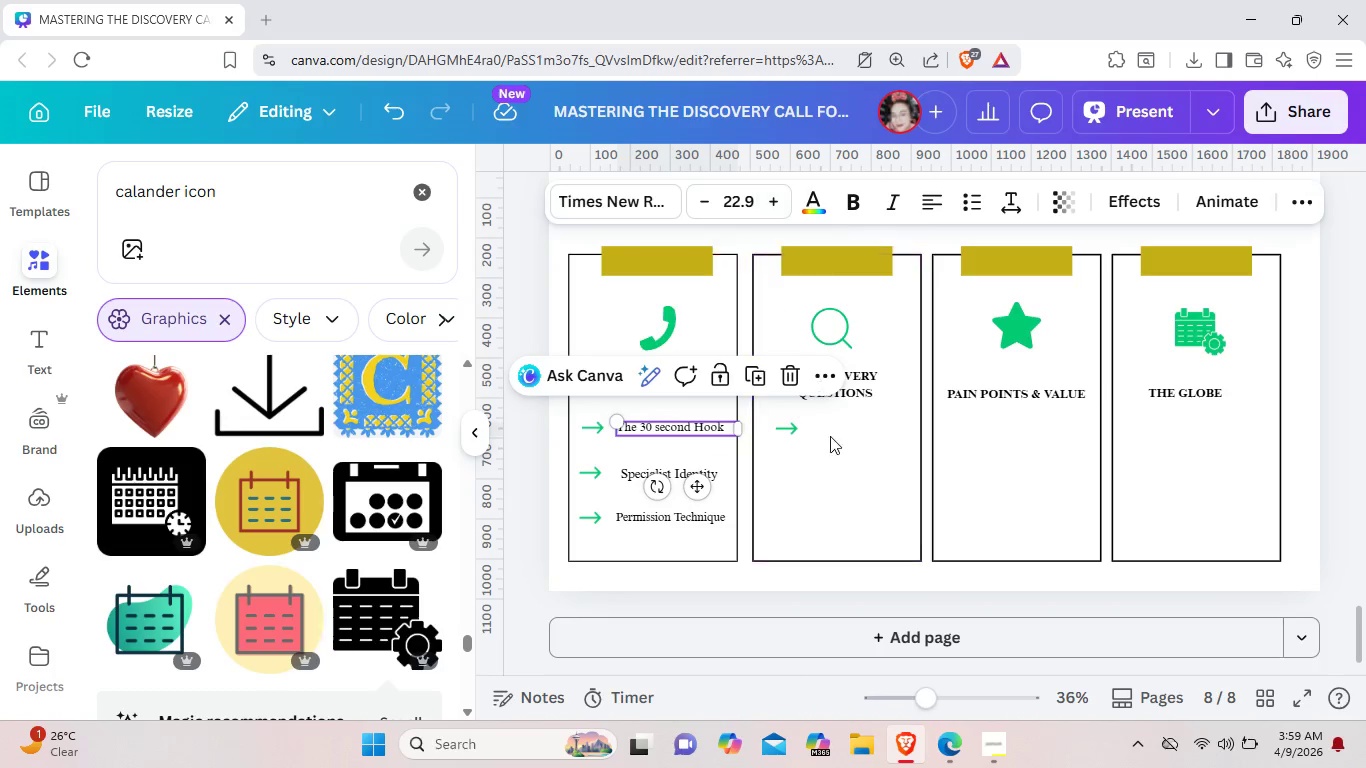 
left_click([827, 499])
 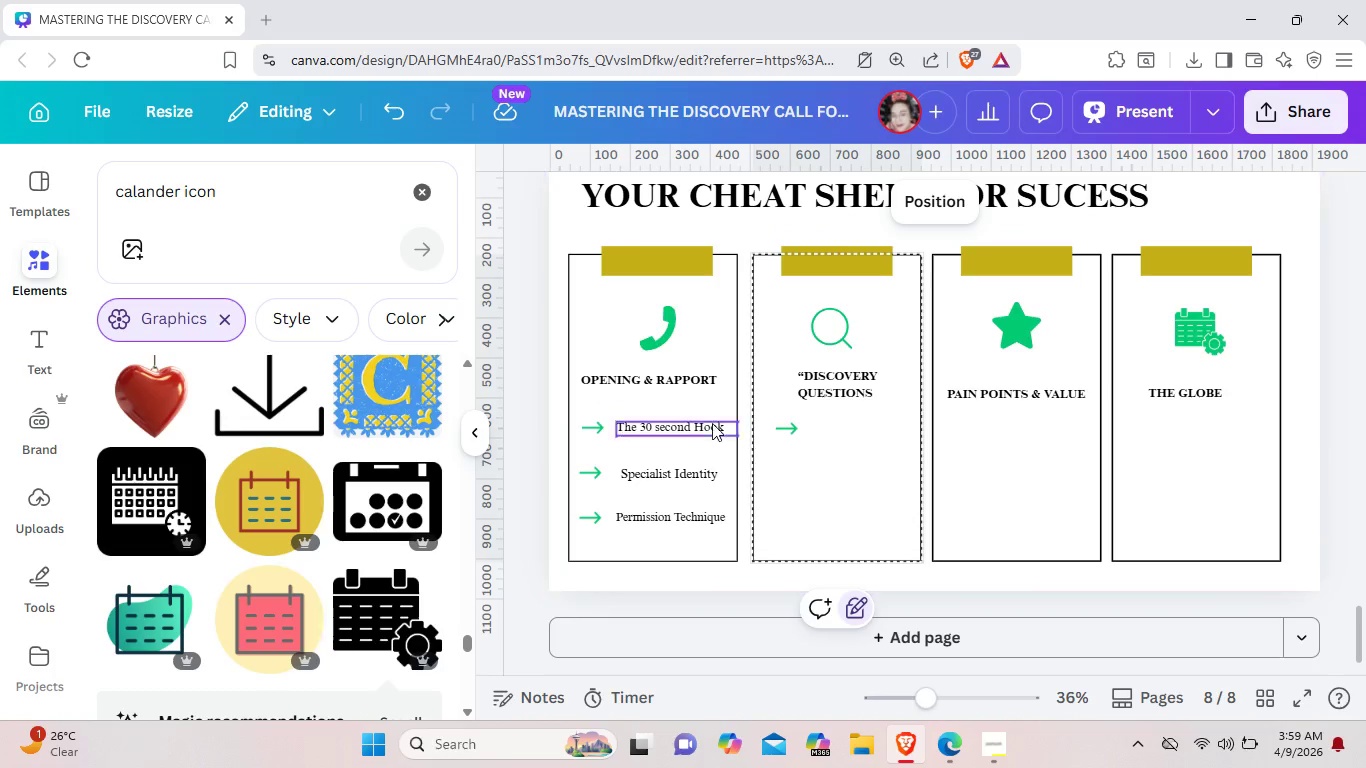 
left_click([707, 419])
 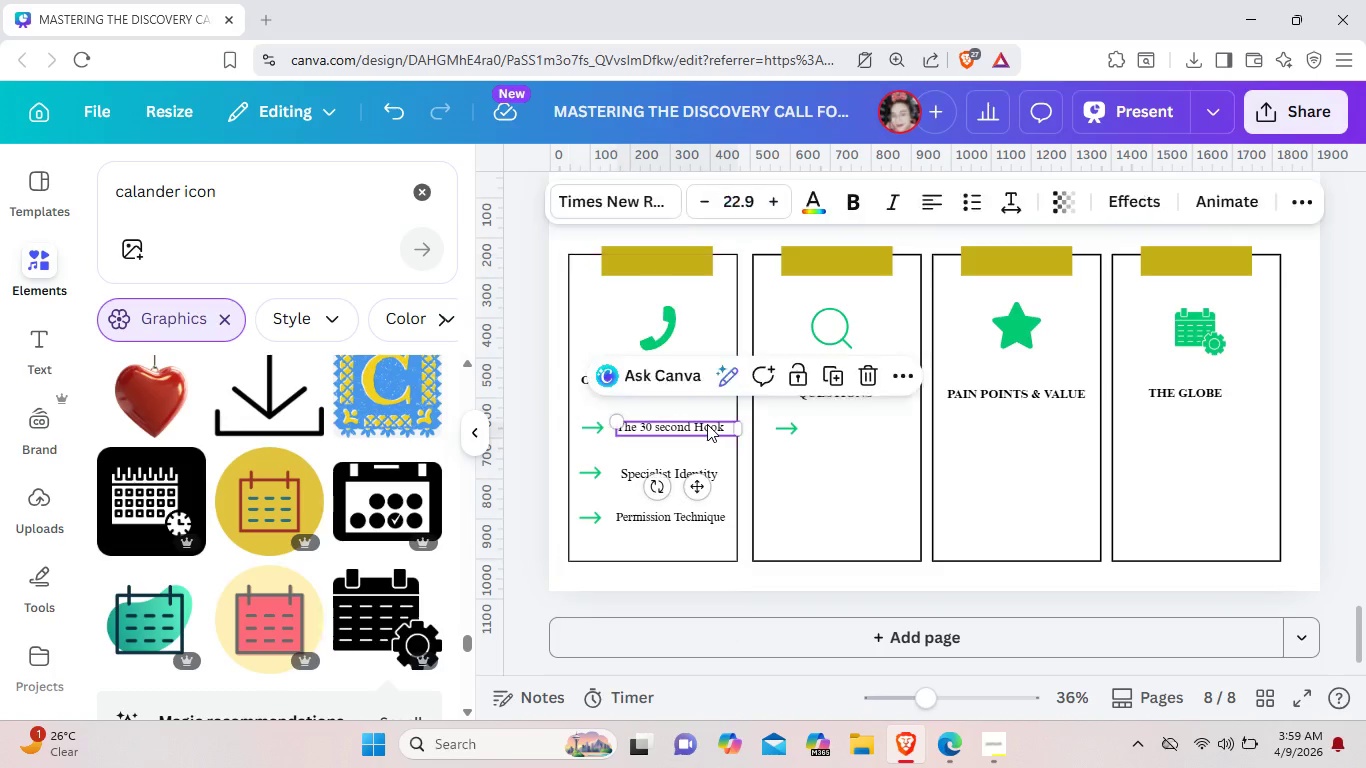 
left_click([707, 424])
 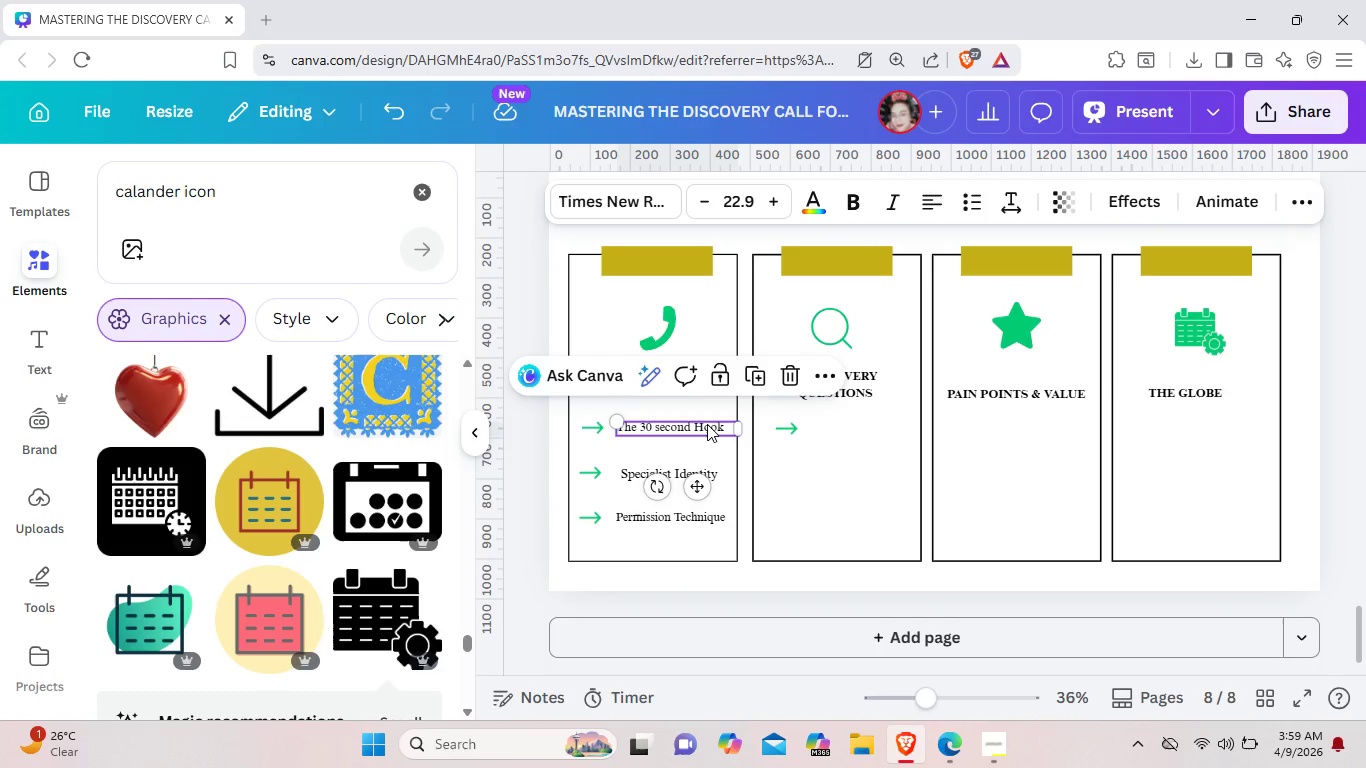 
key(Control+C)
 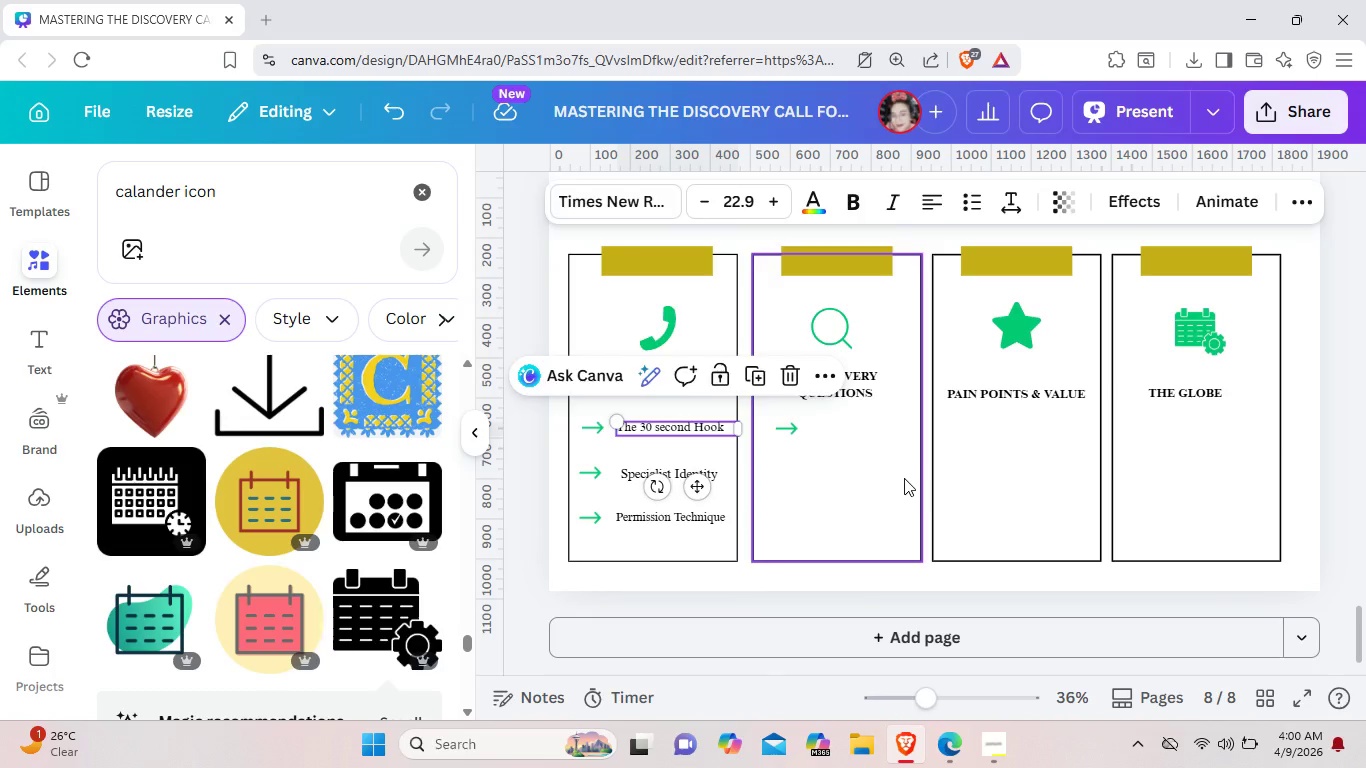 
left_click([904, 478])
 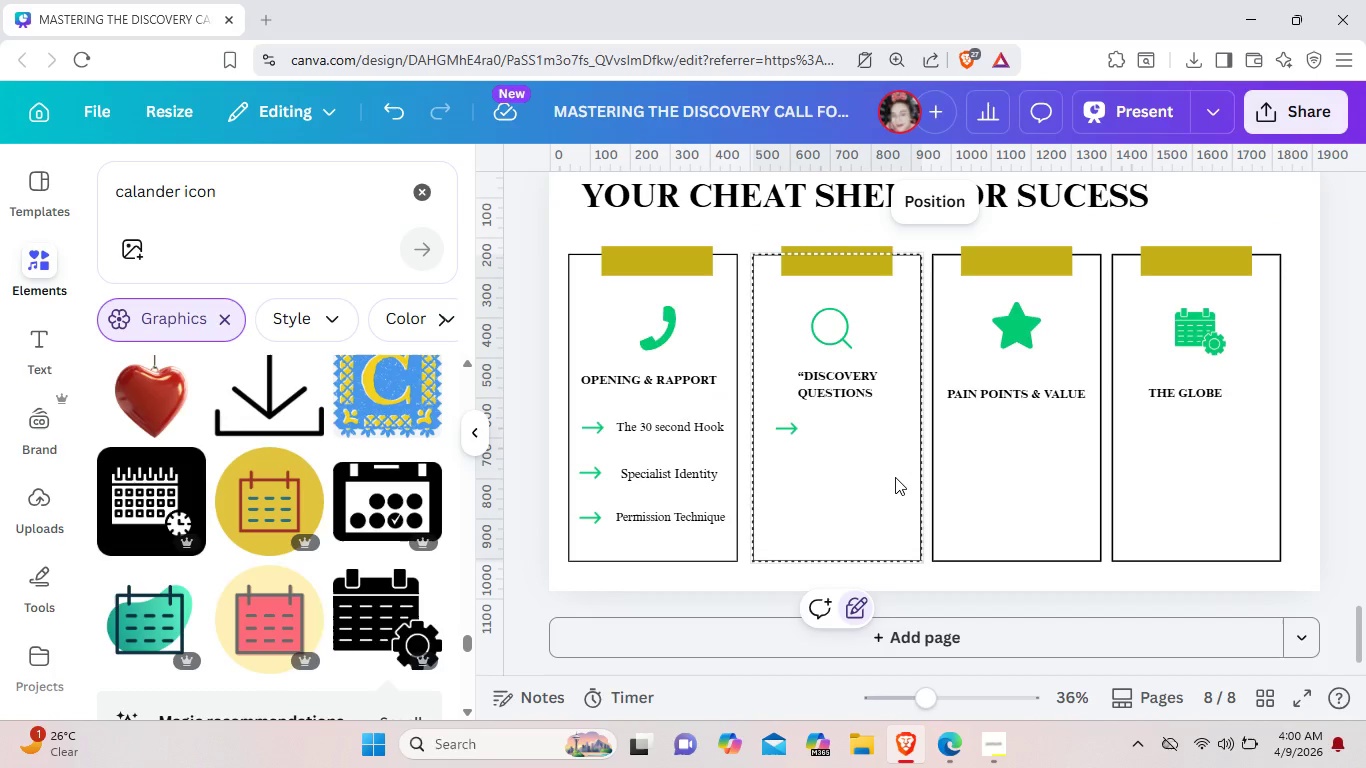 
key(Control+V)
 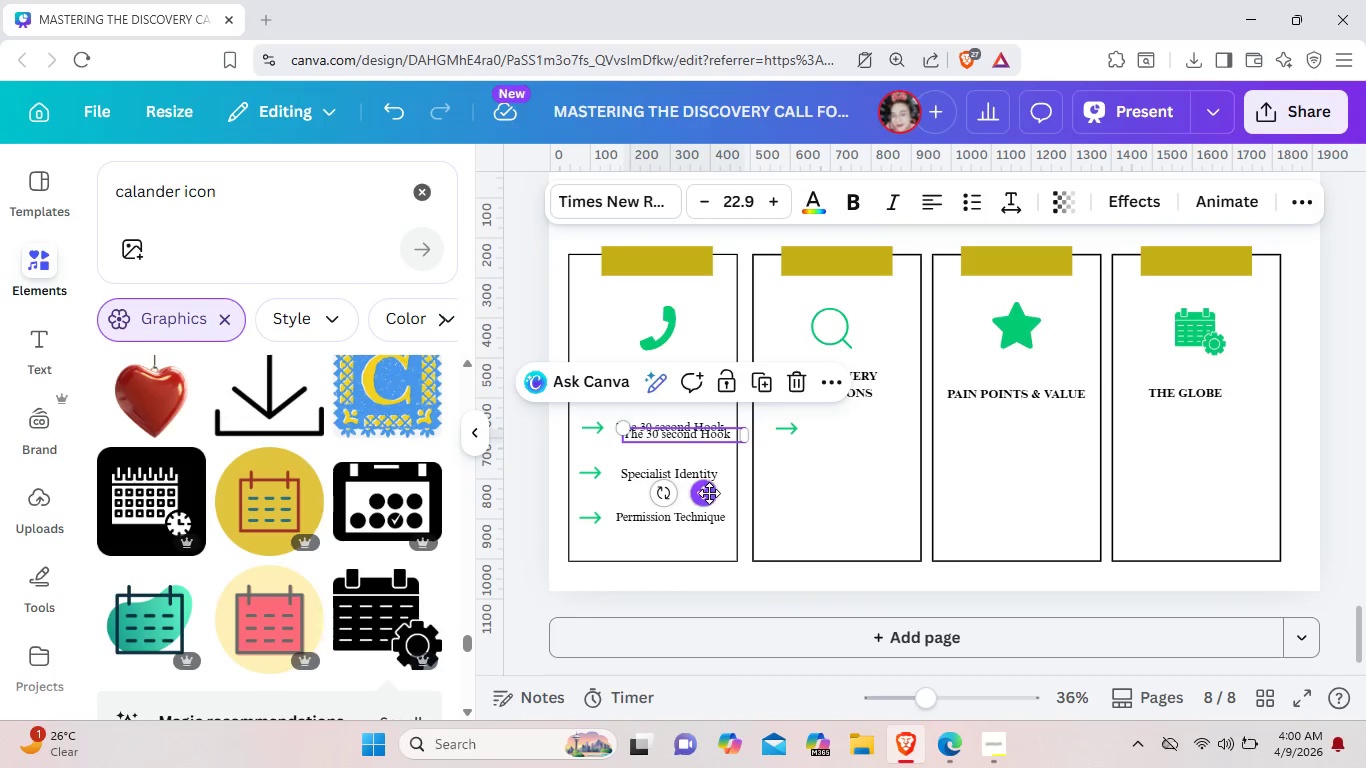 
left_click_drag(start_coordinate=[708, 492], to_coordinate=[887, 485])
 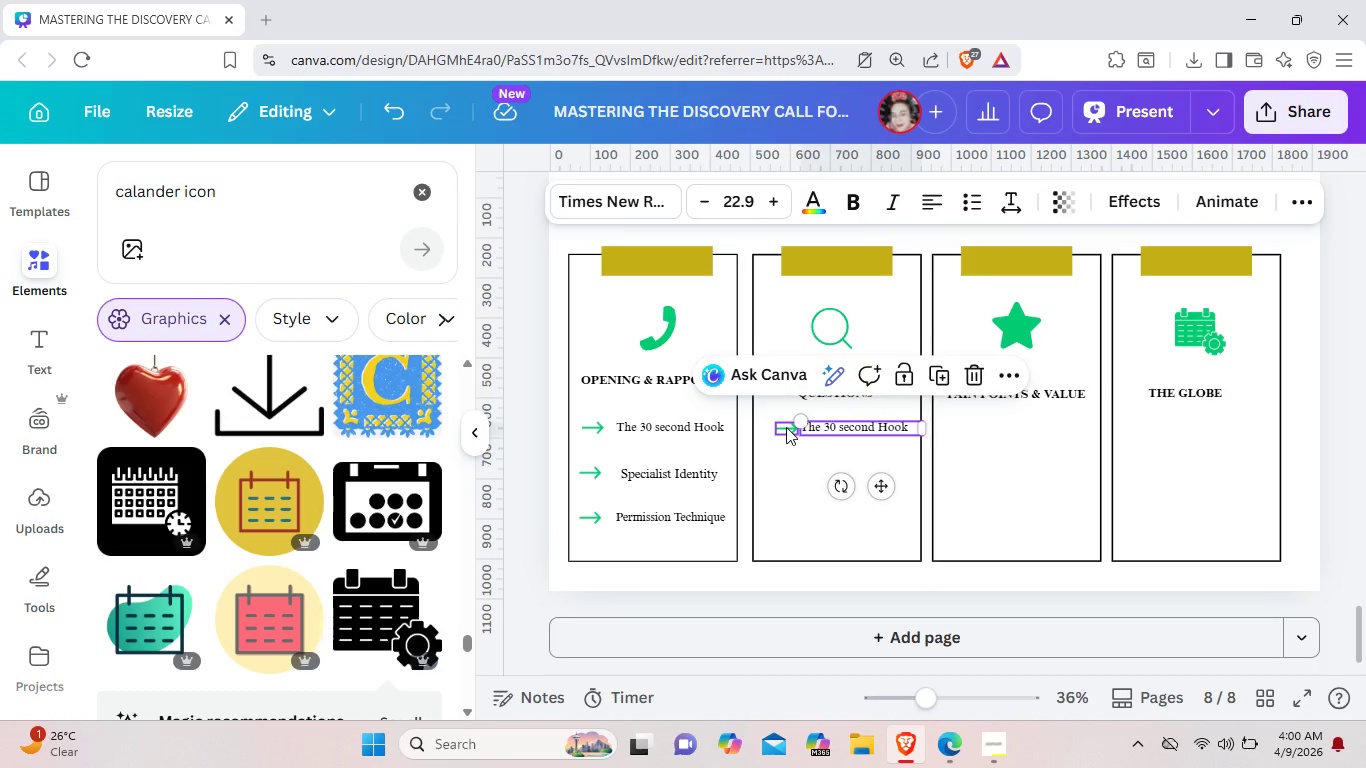 
left_click([786, 427])
 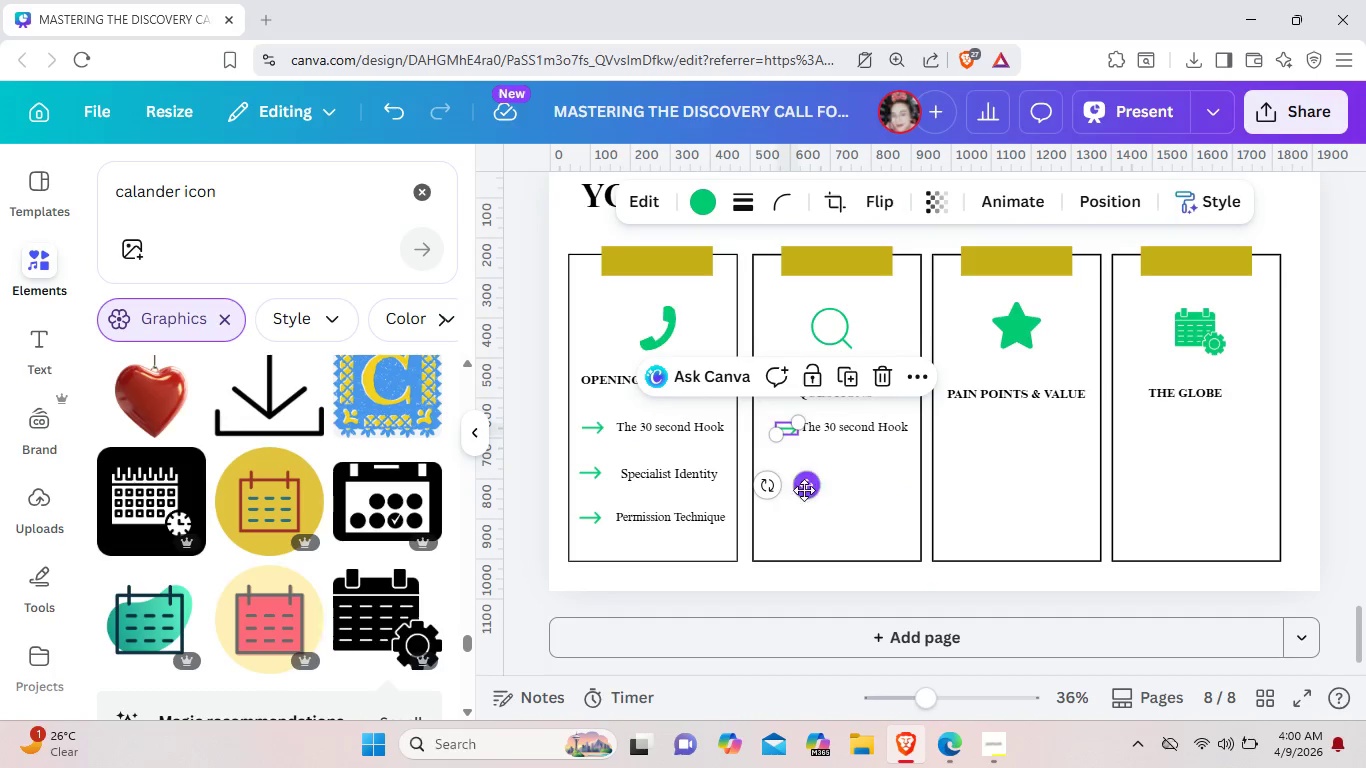 
left_click_drag(start_coordinate=[813, 493], to_coordinate=[802, 491])
 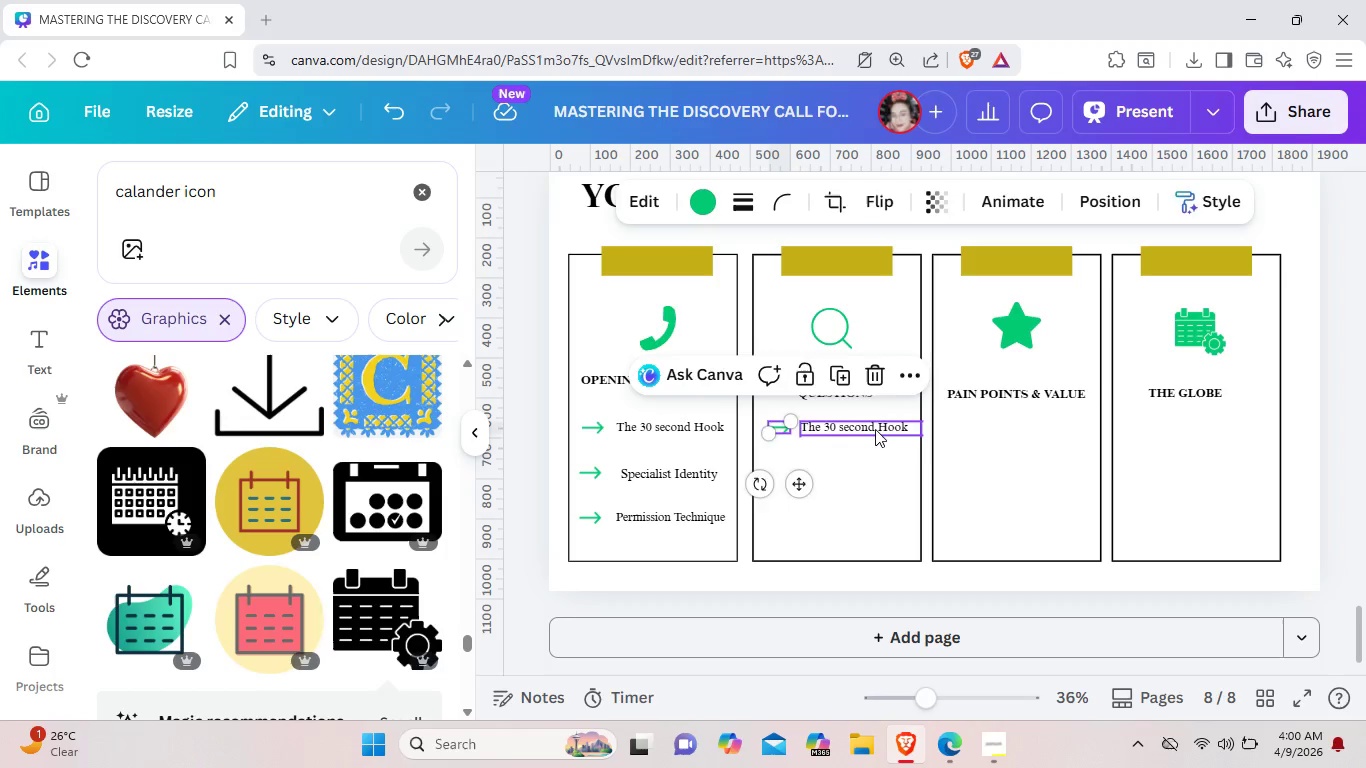 
left_click([875, 429])
 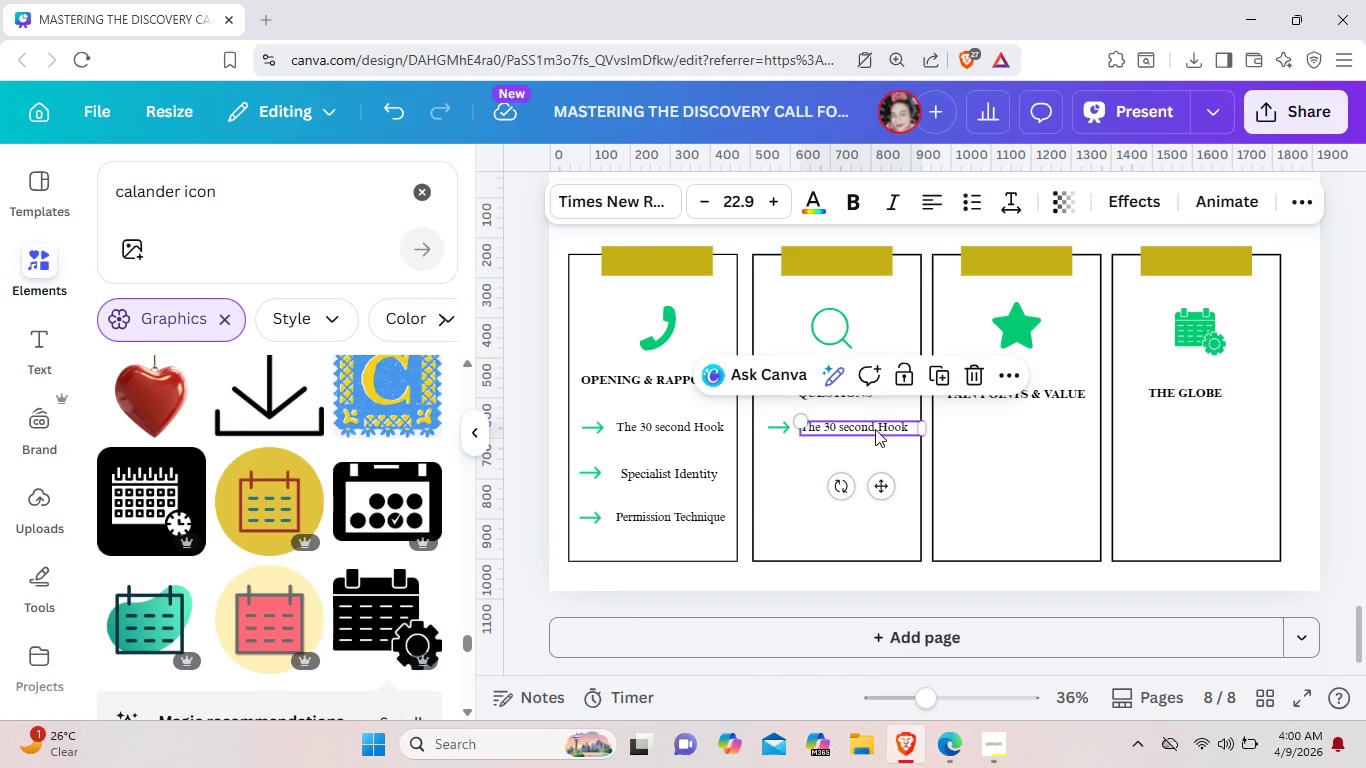 
key(Backspace)
 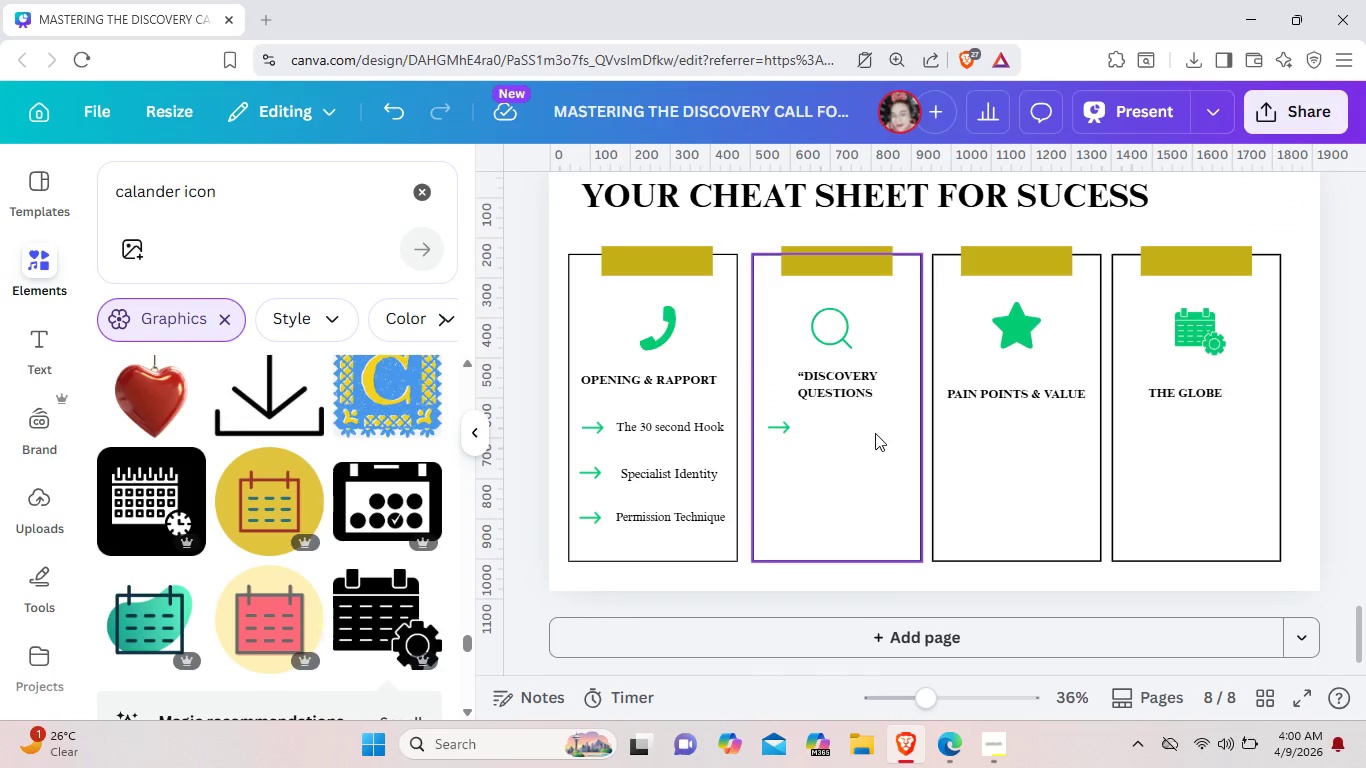 
key(Control+Z)
 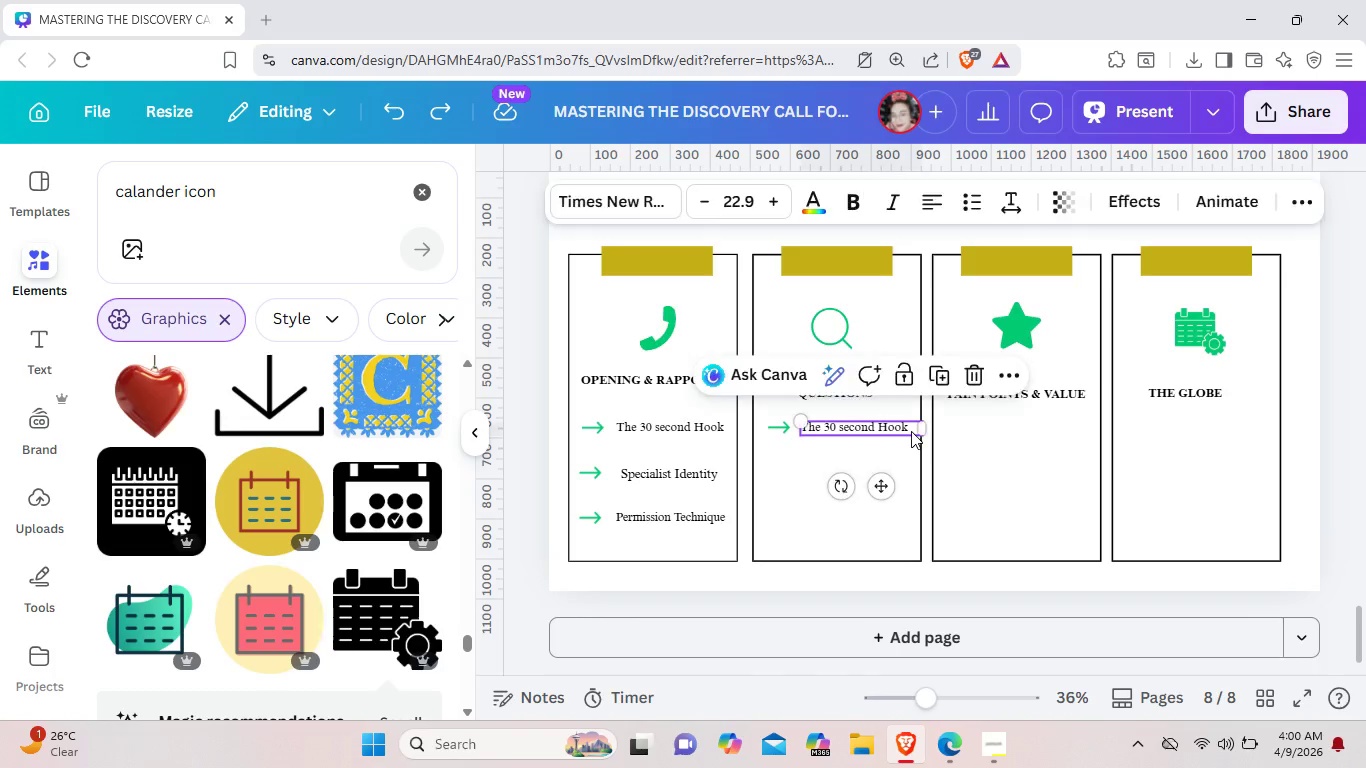 
double_click([911, 431])
 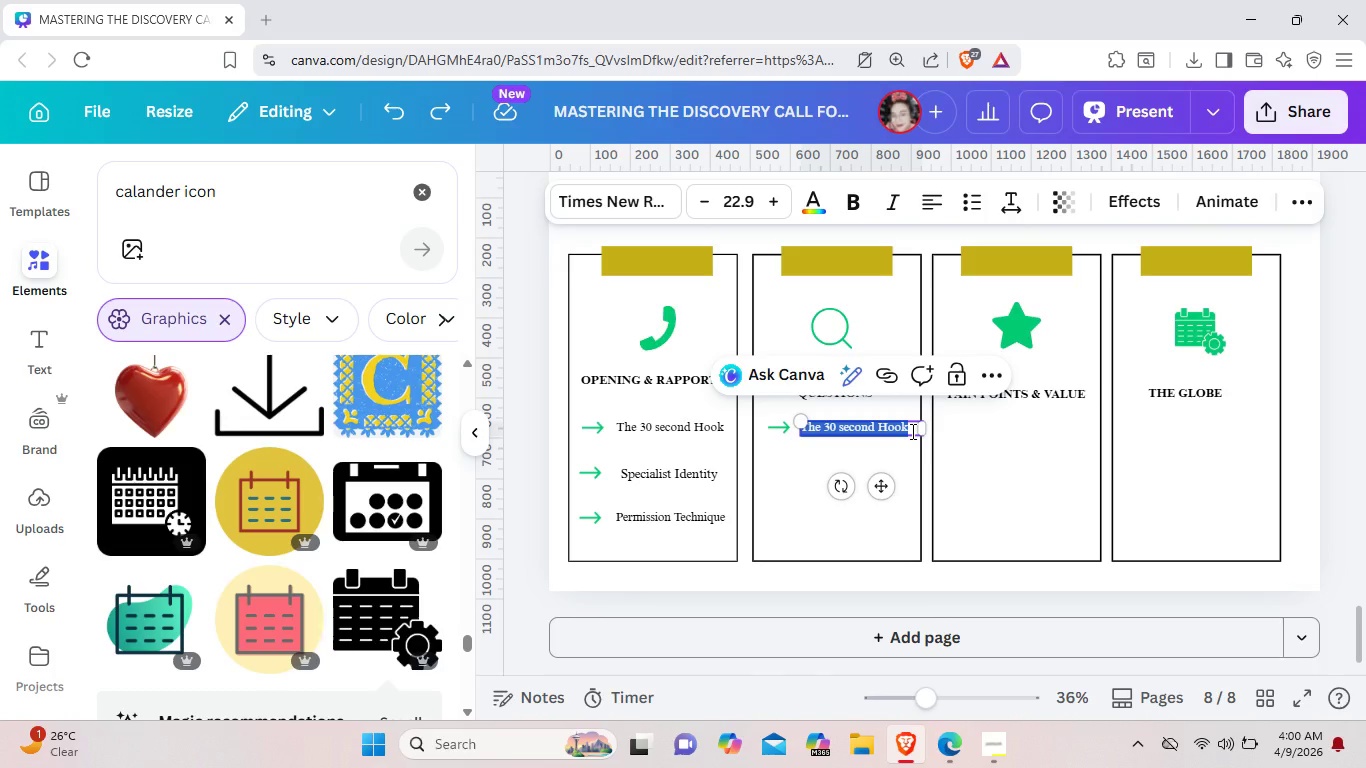 
key(Backspace)
type(Current Carrier)
 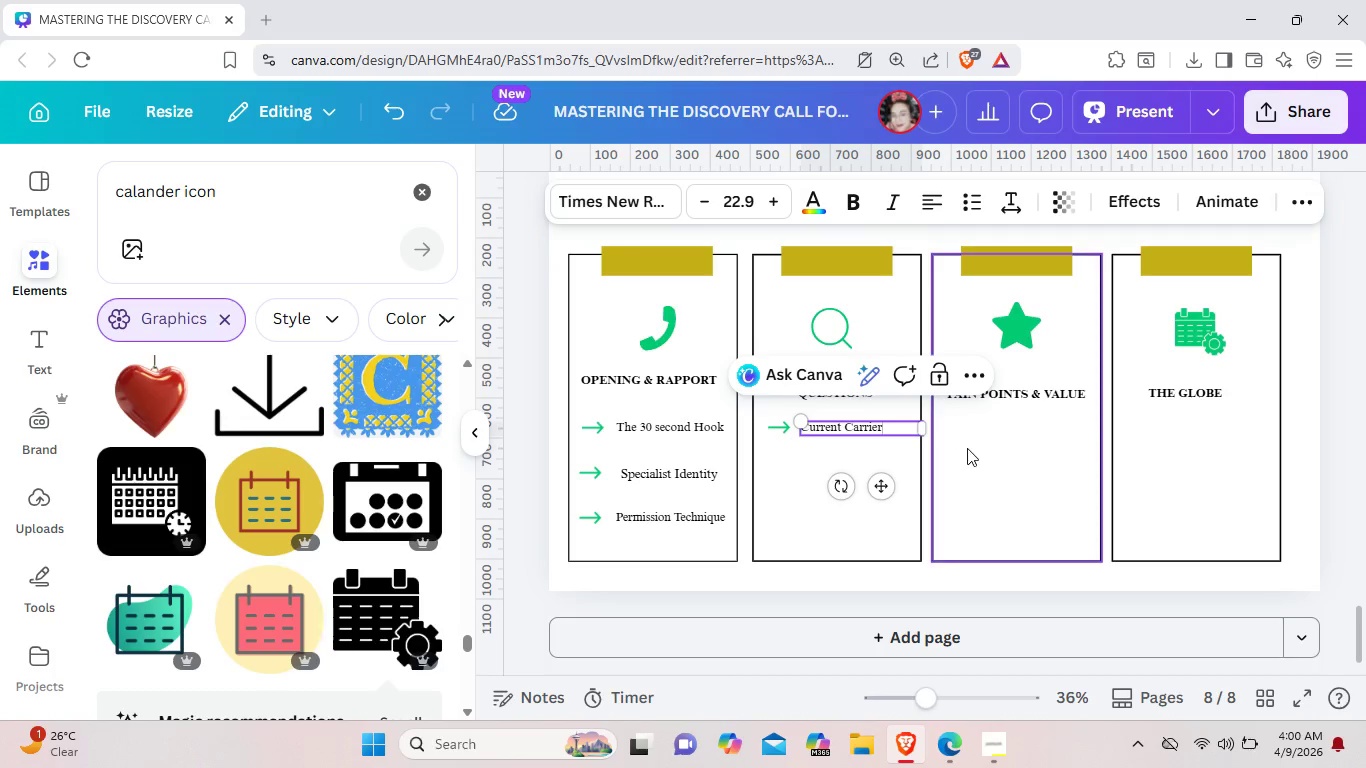 
left_click([972, 449])
 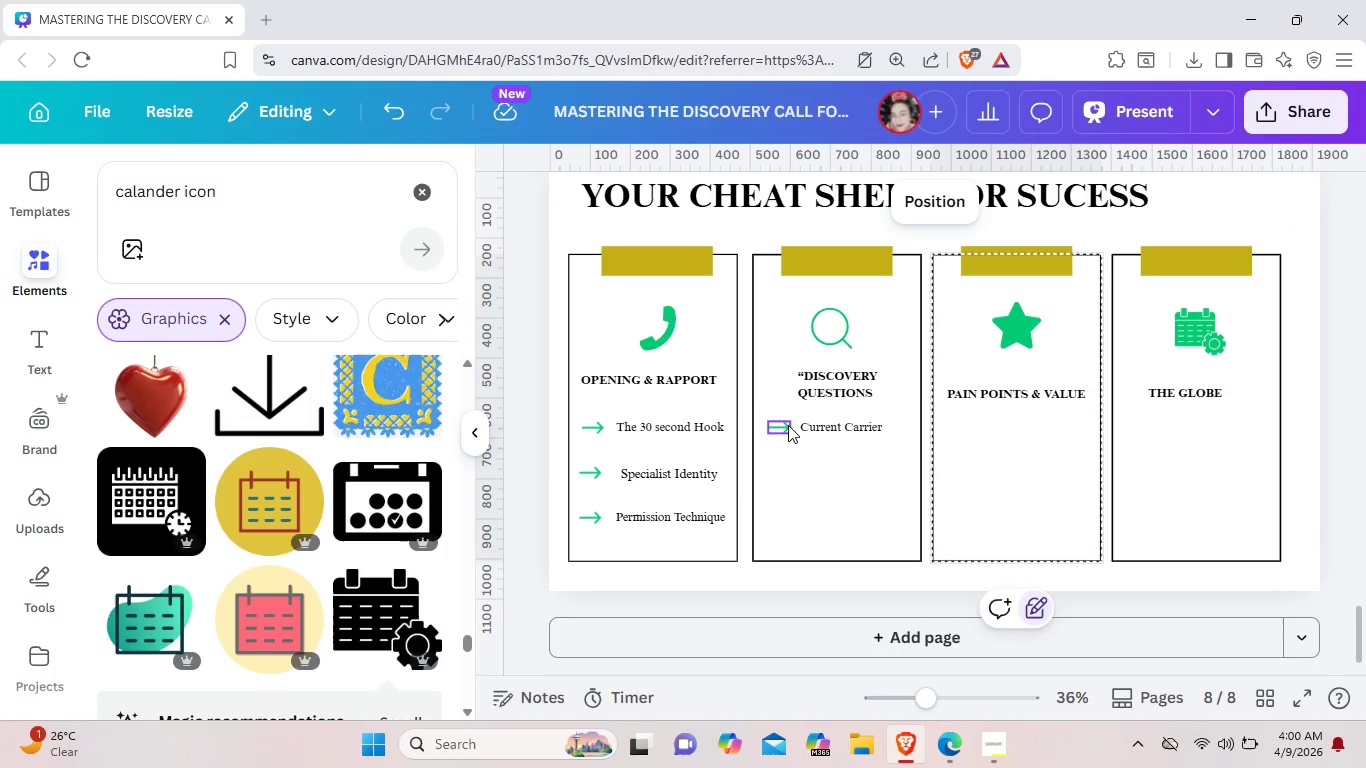 
left_click([788, 425])
 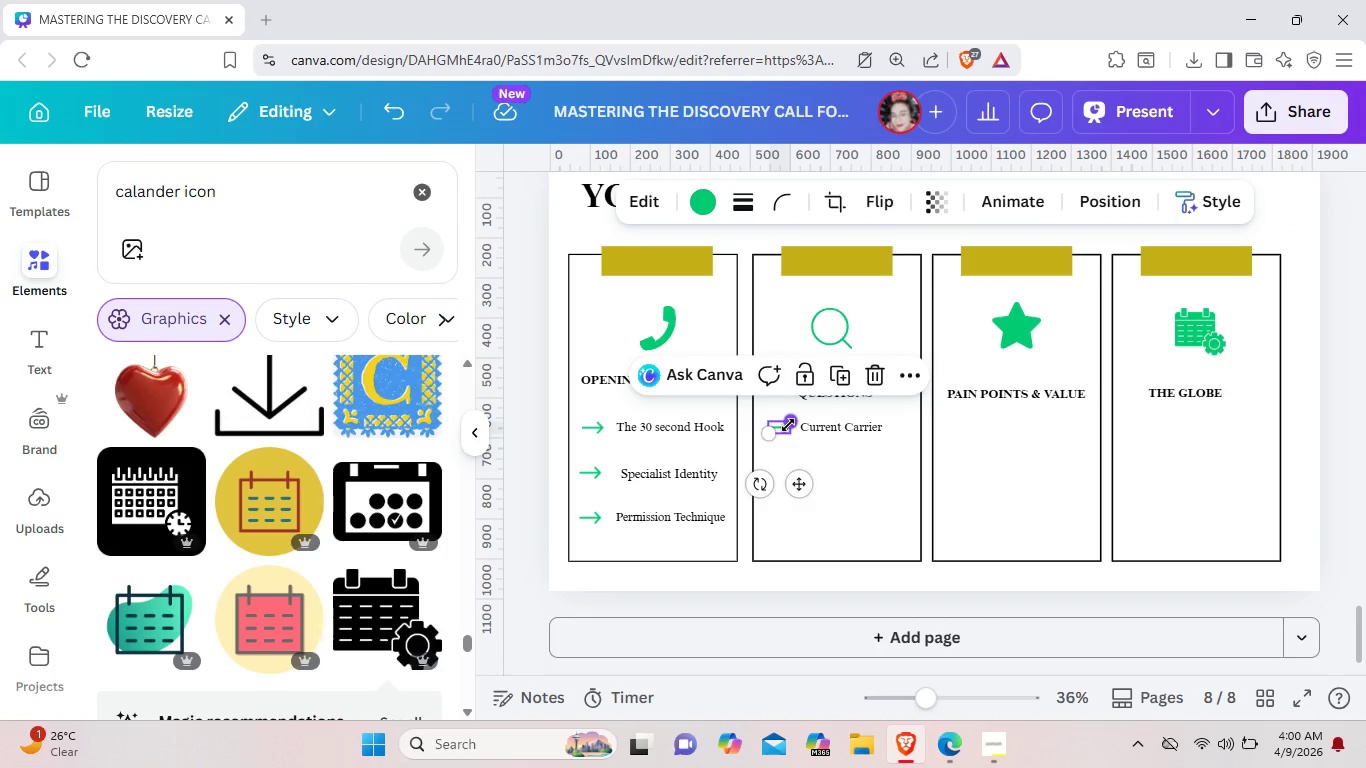 
key(Control+C)
 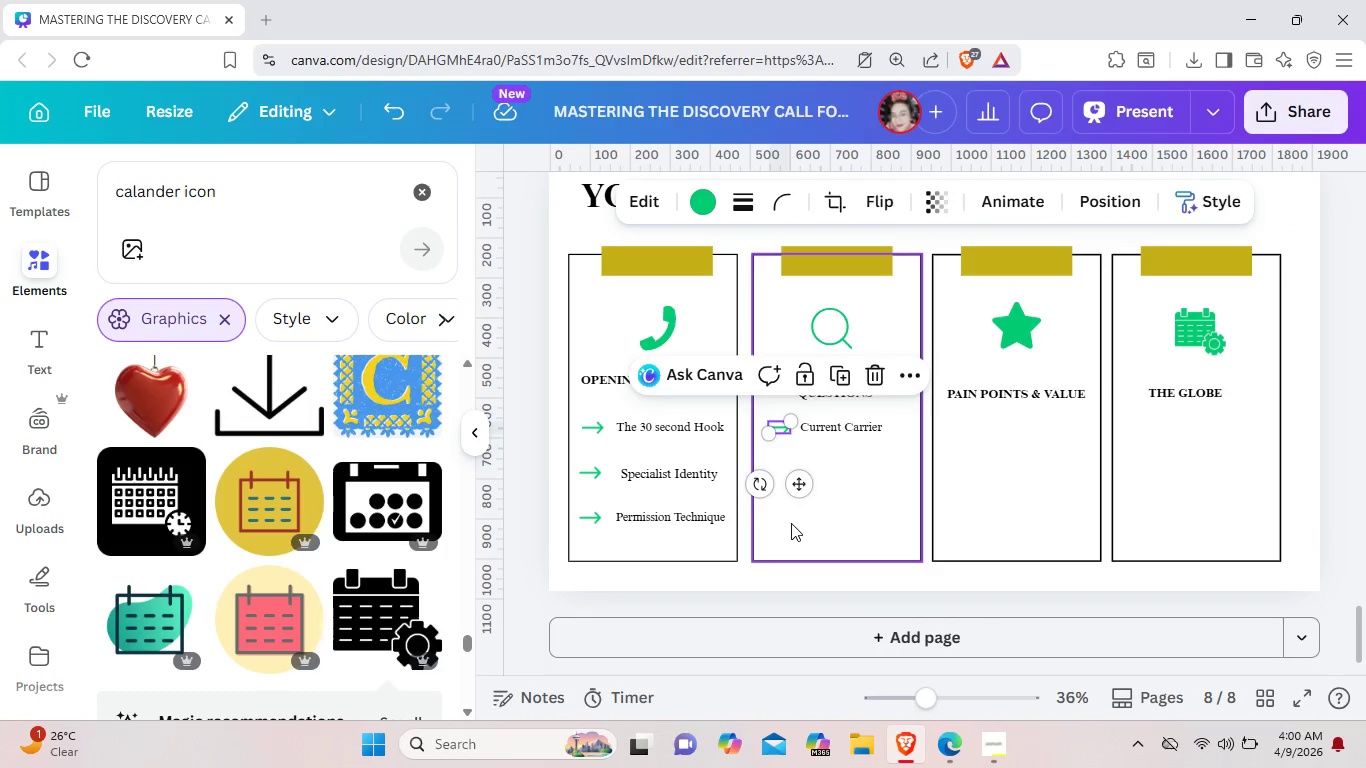 
left_click([791, 523])
 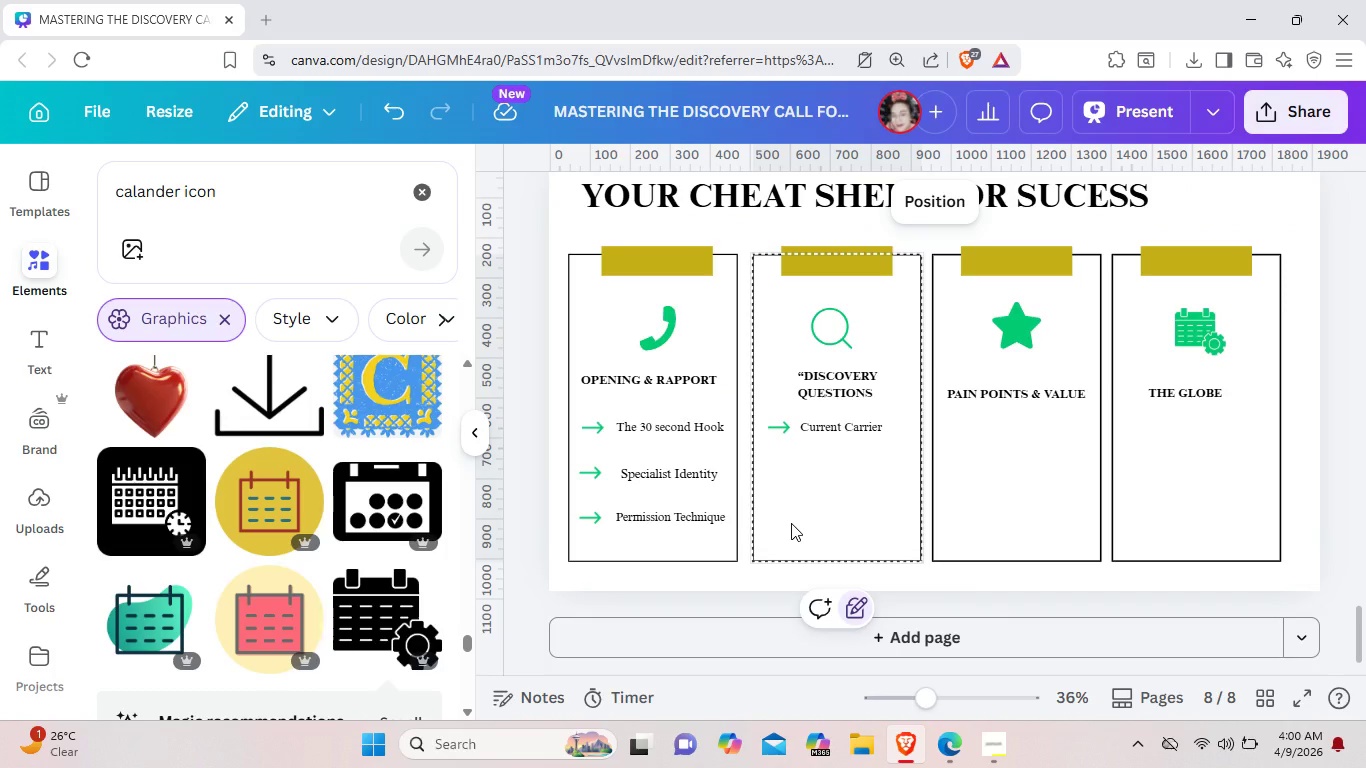 
key(Control+V)
 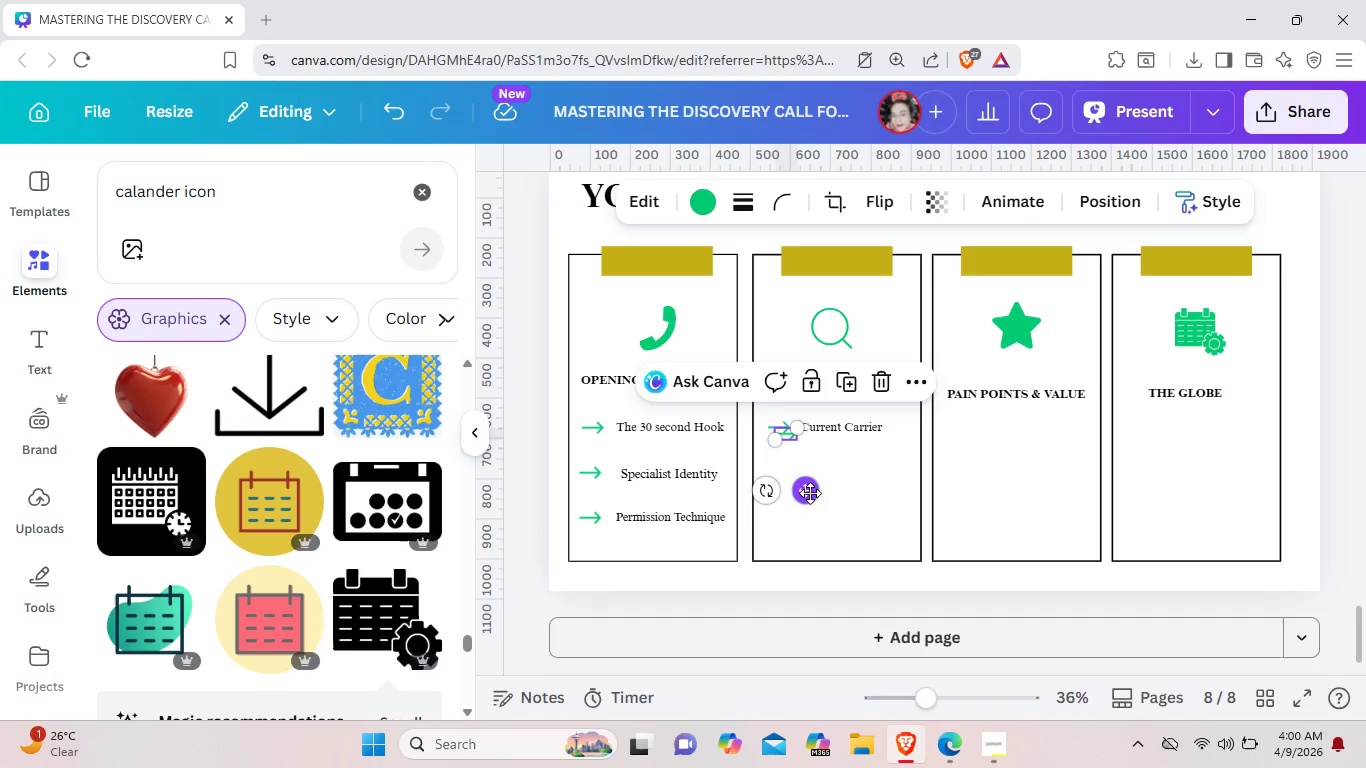 
left_click_drag(start_coordinate=[810, 493], to_coordinate=[801, 530])
 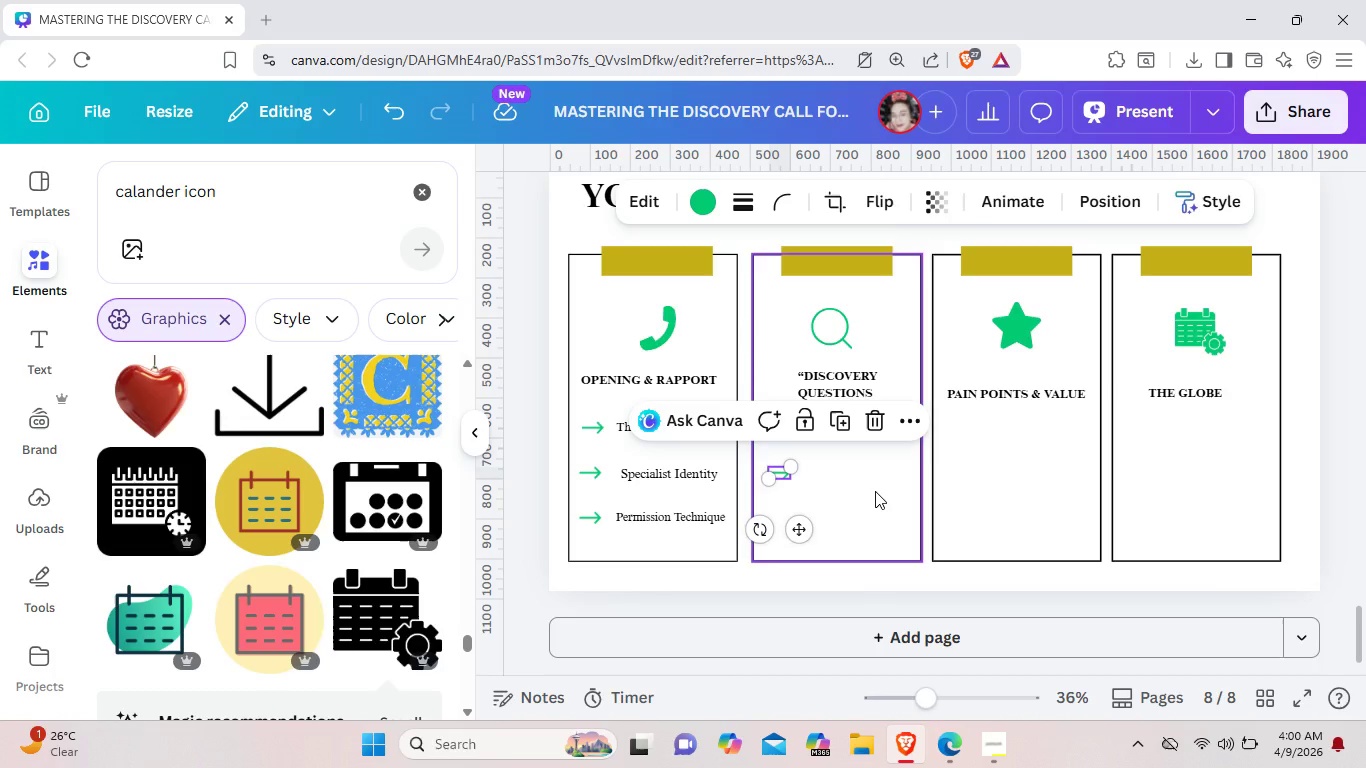 
left_click([875, 491])
 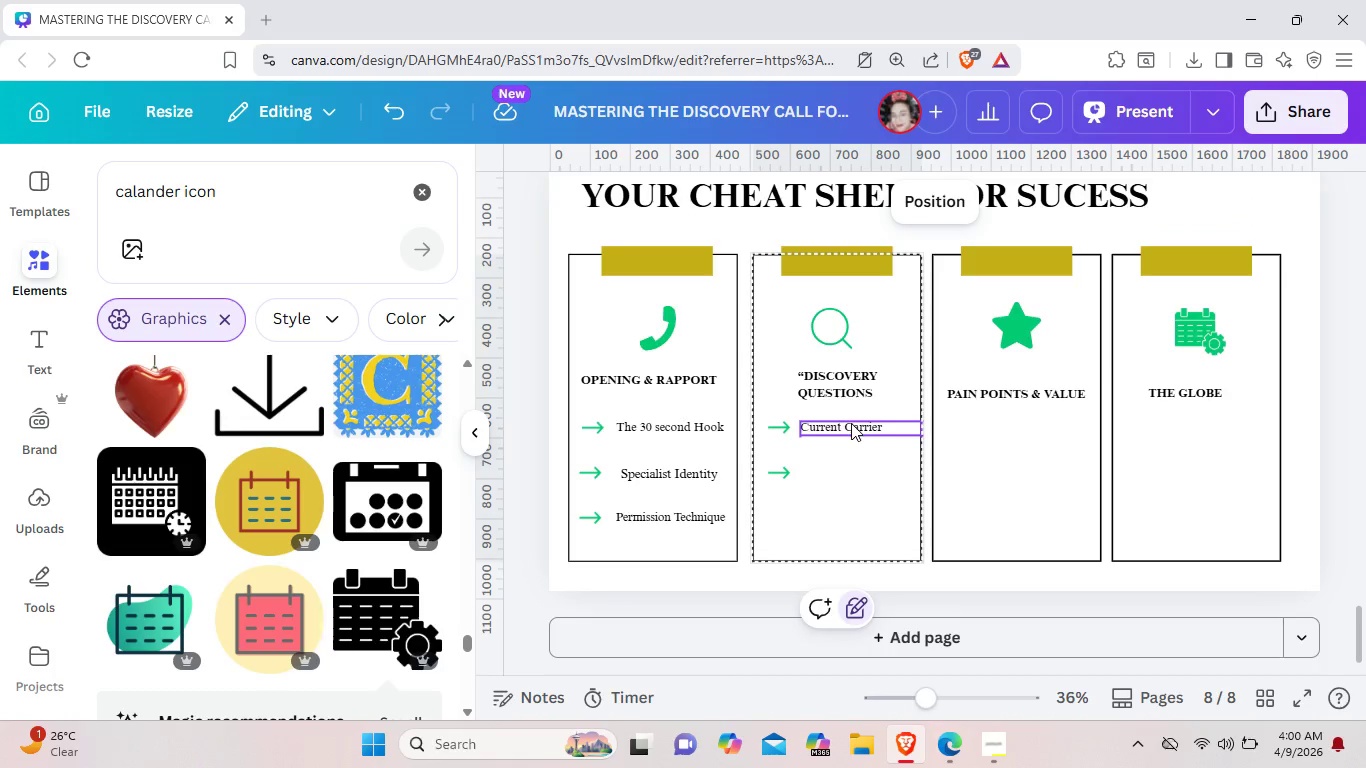 
left_click([851, 423])
 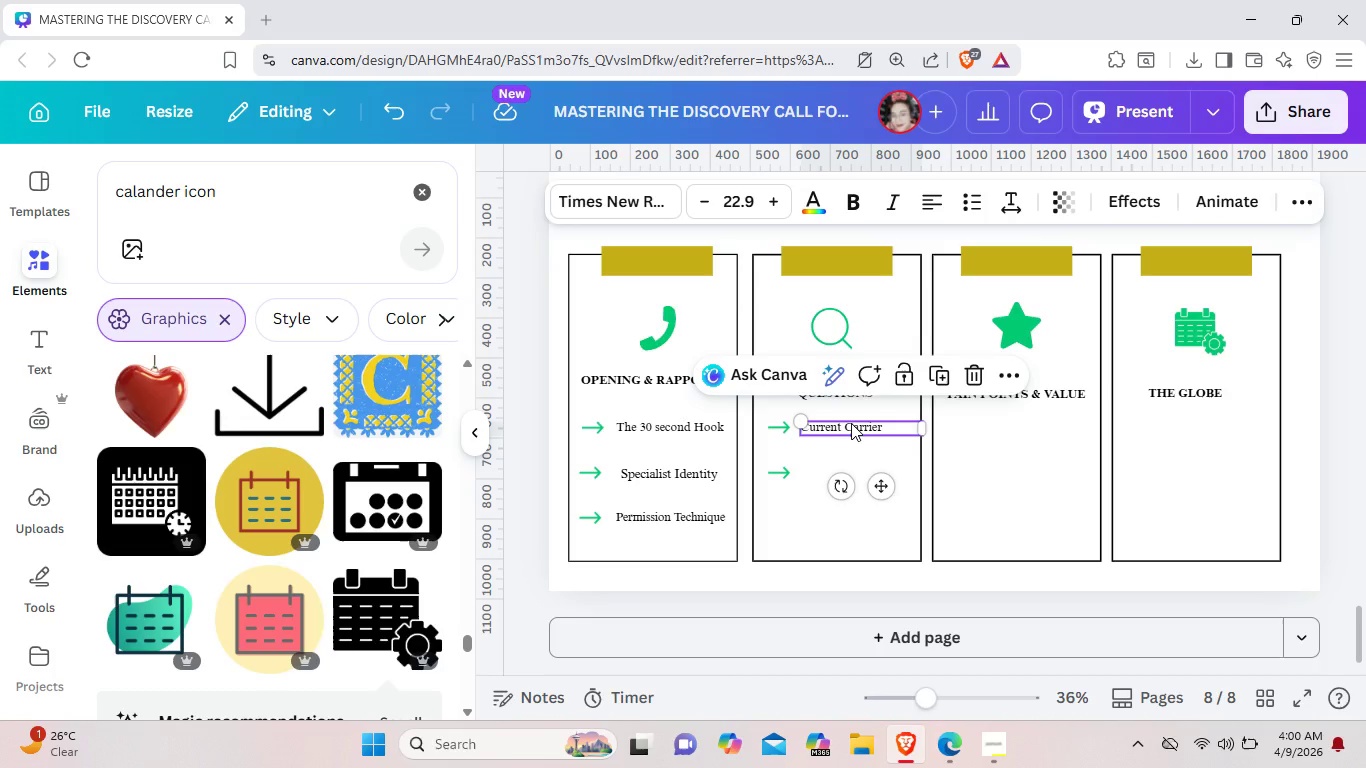 
key(Control+C)
 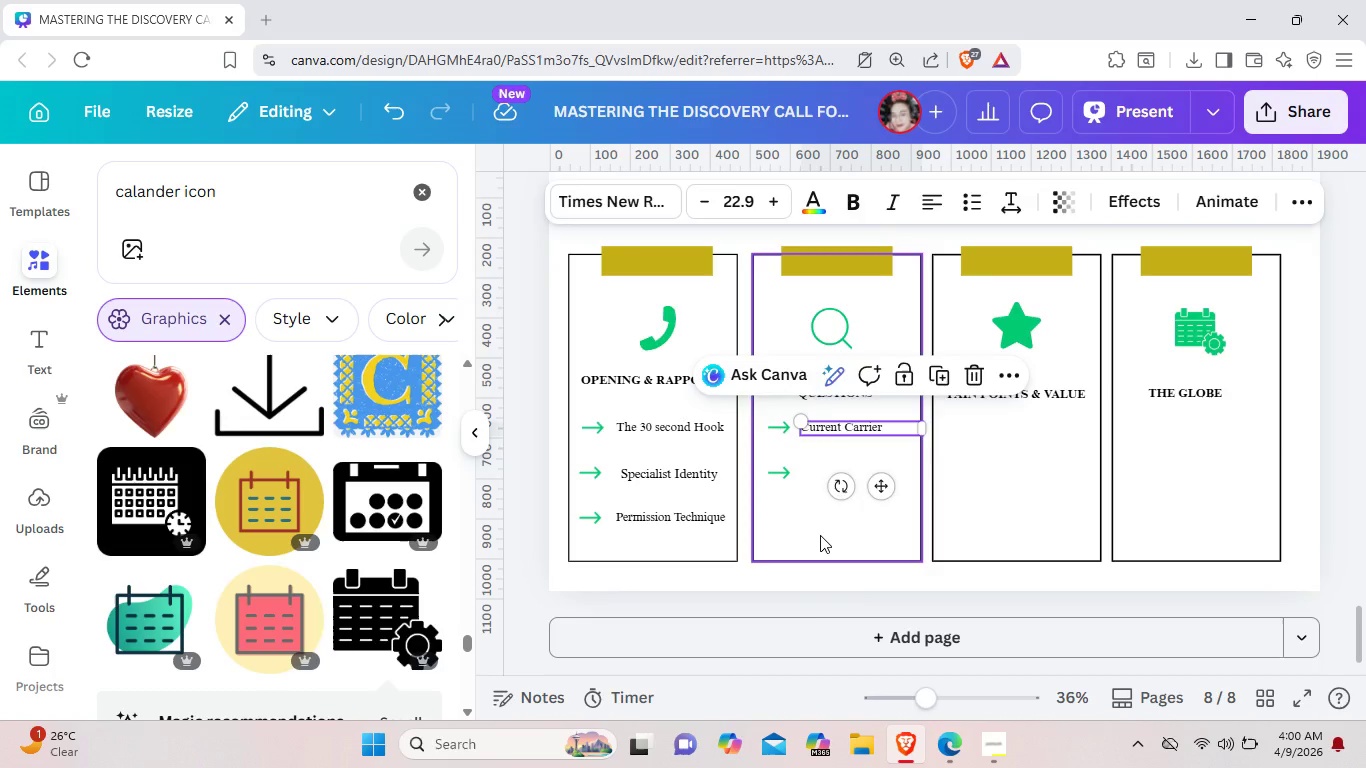 
left_click([820, 535])
 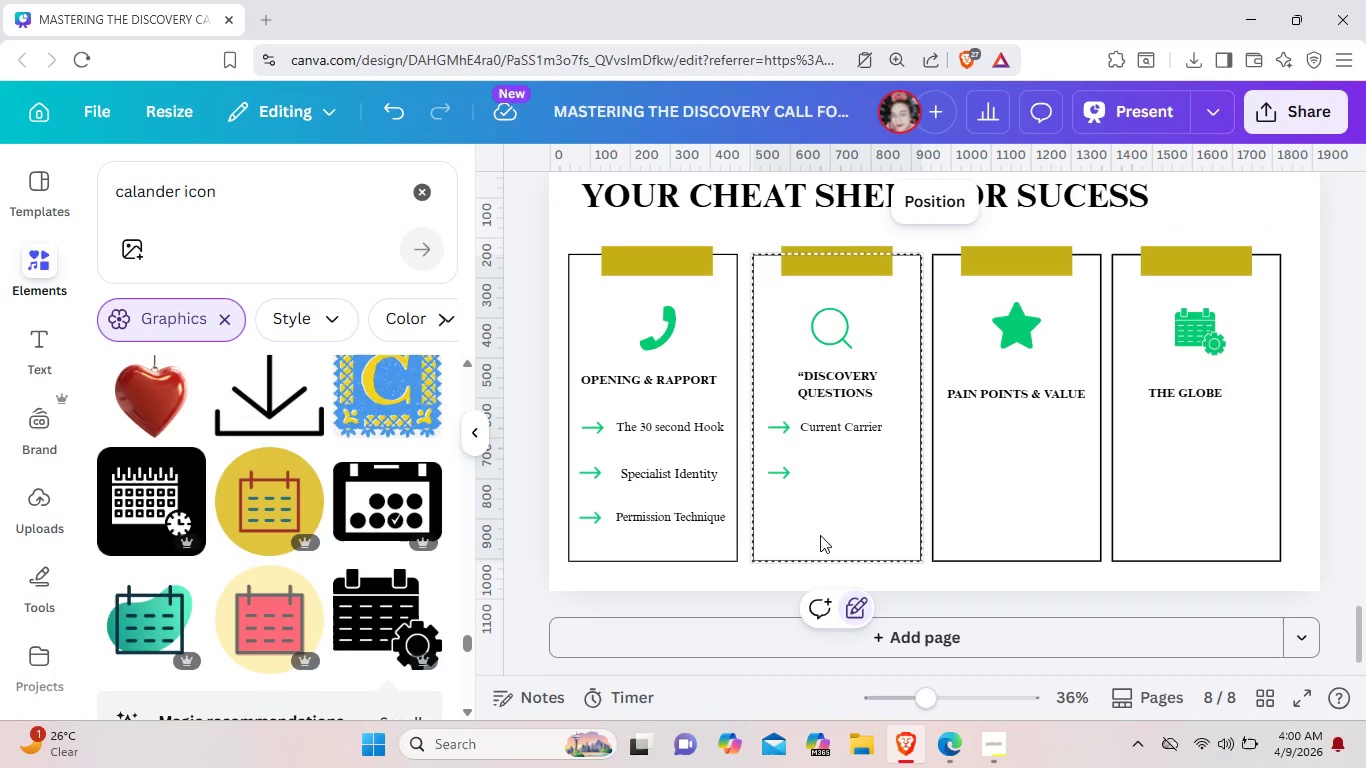 
key(Control+V)
 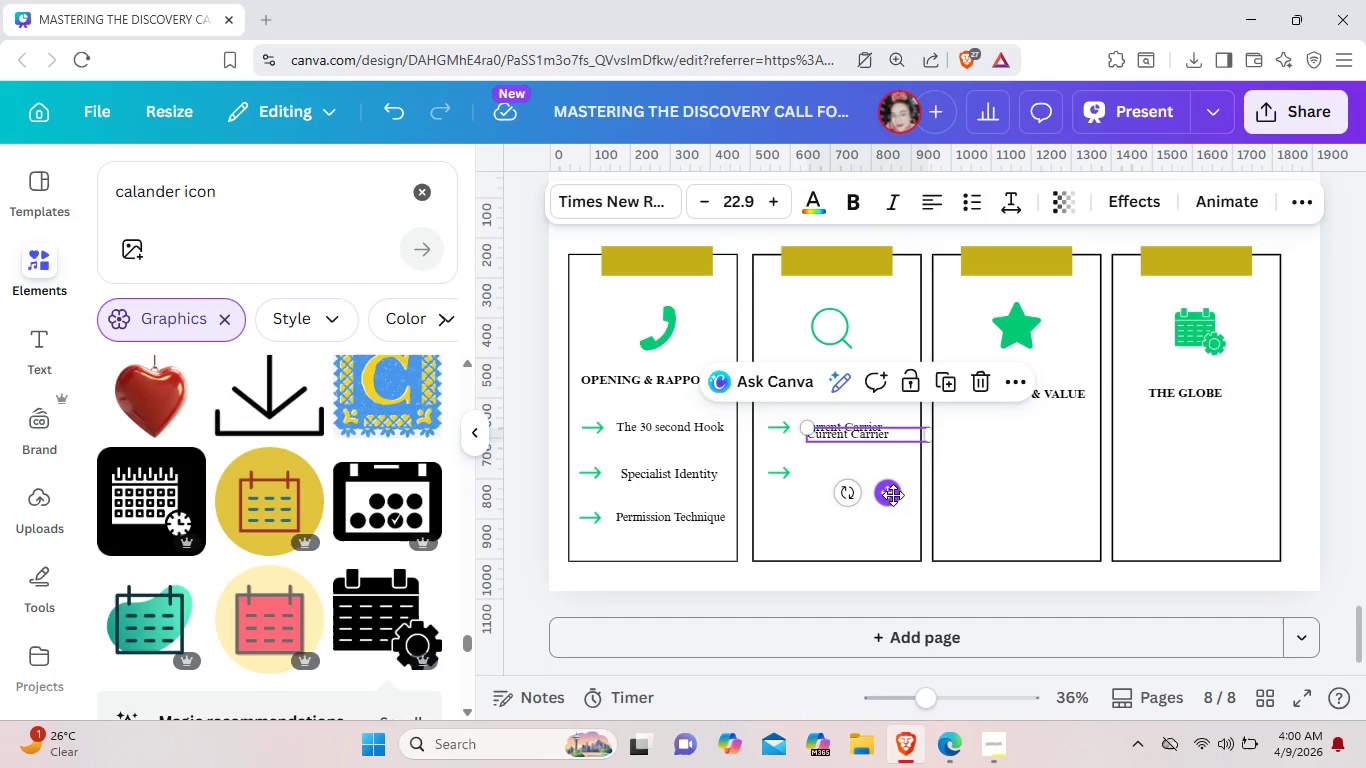 
left_click_drag(start_coordinate=[893, 495], to_coordinate=[888, 535])
 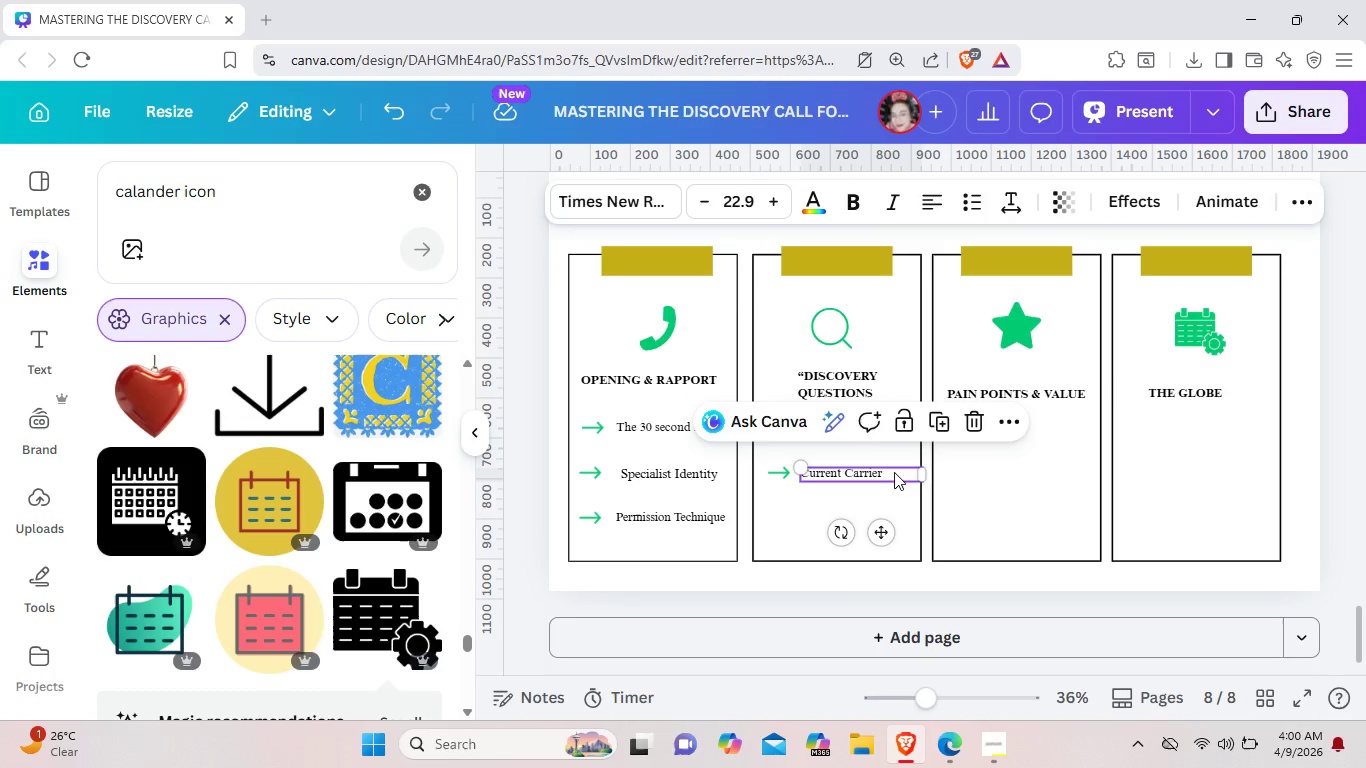 
left_click([894, 472])
 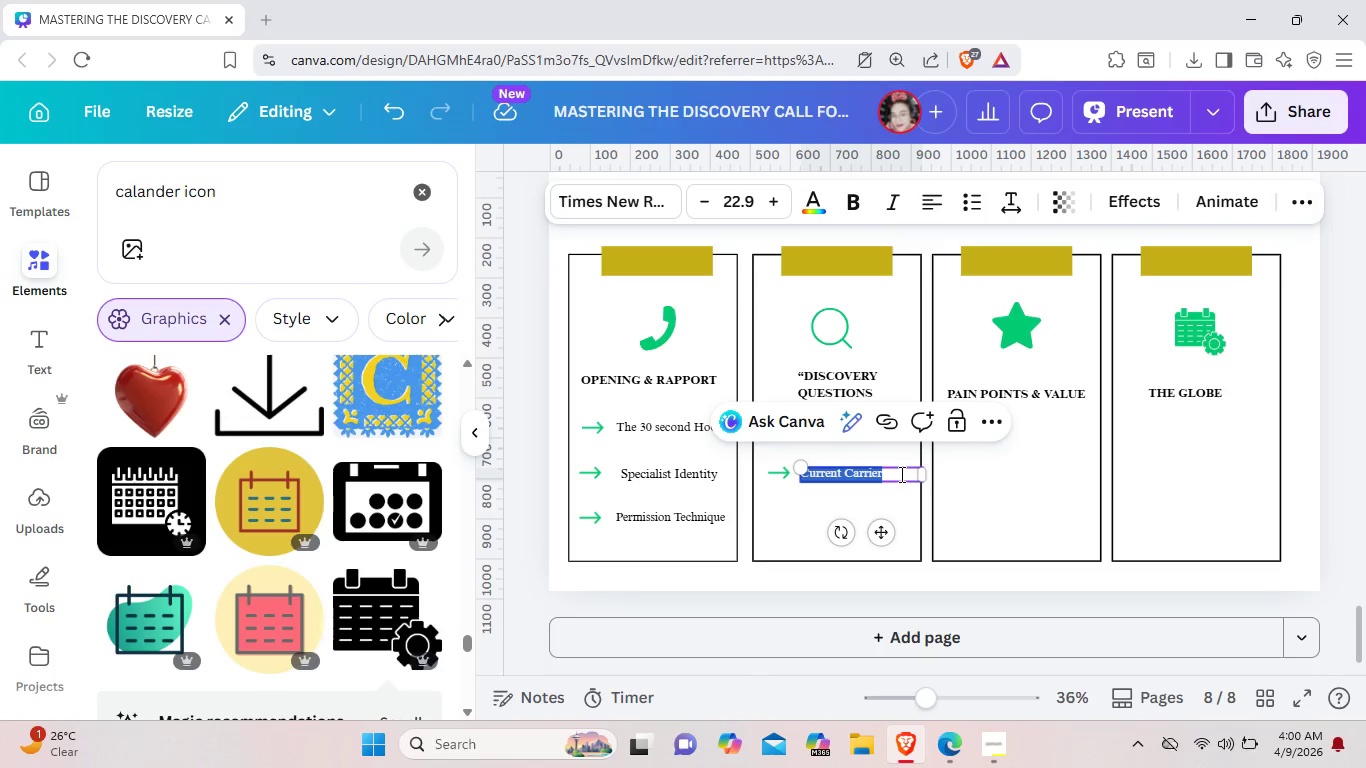 
key(Backspace)
type(Group Size (2-10))
 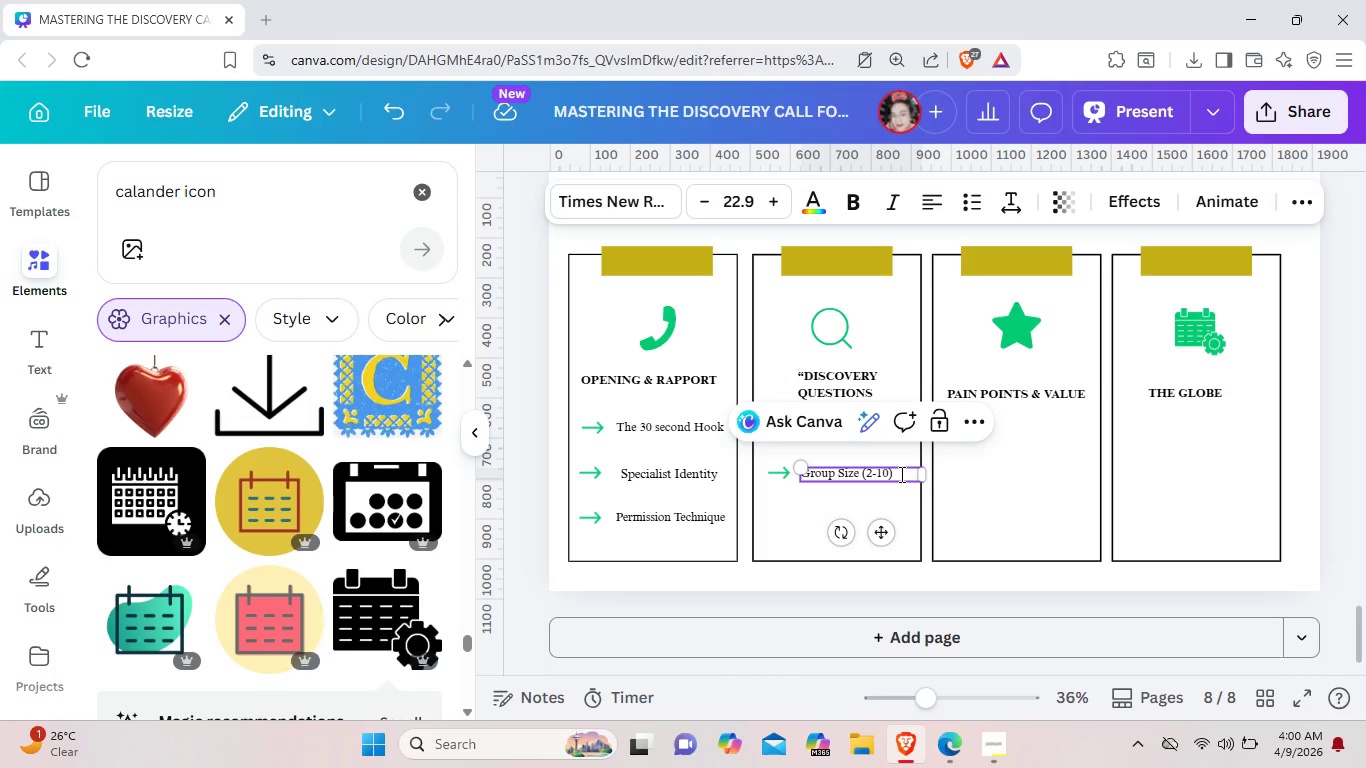 
left_click([802, 502])
 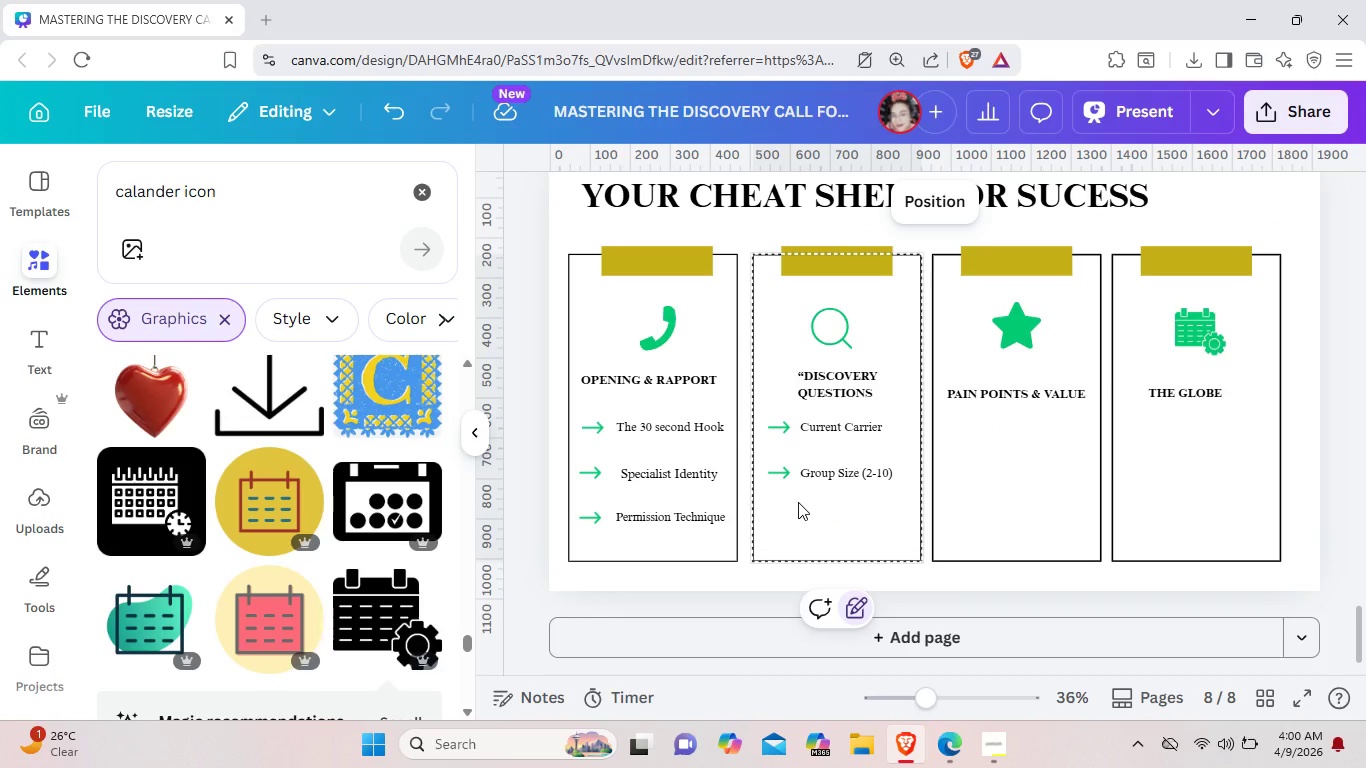 
key(Control+V)
 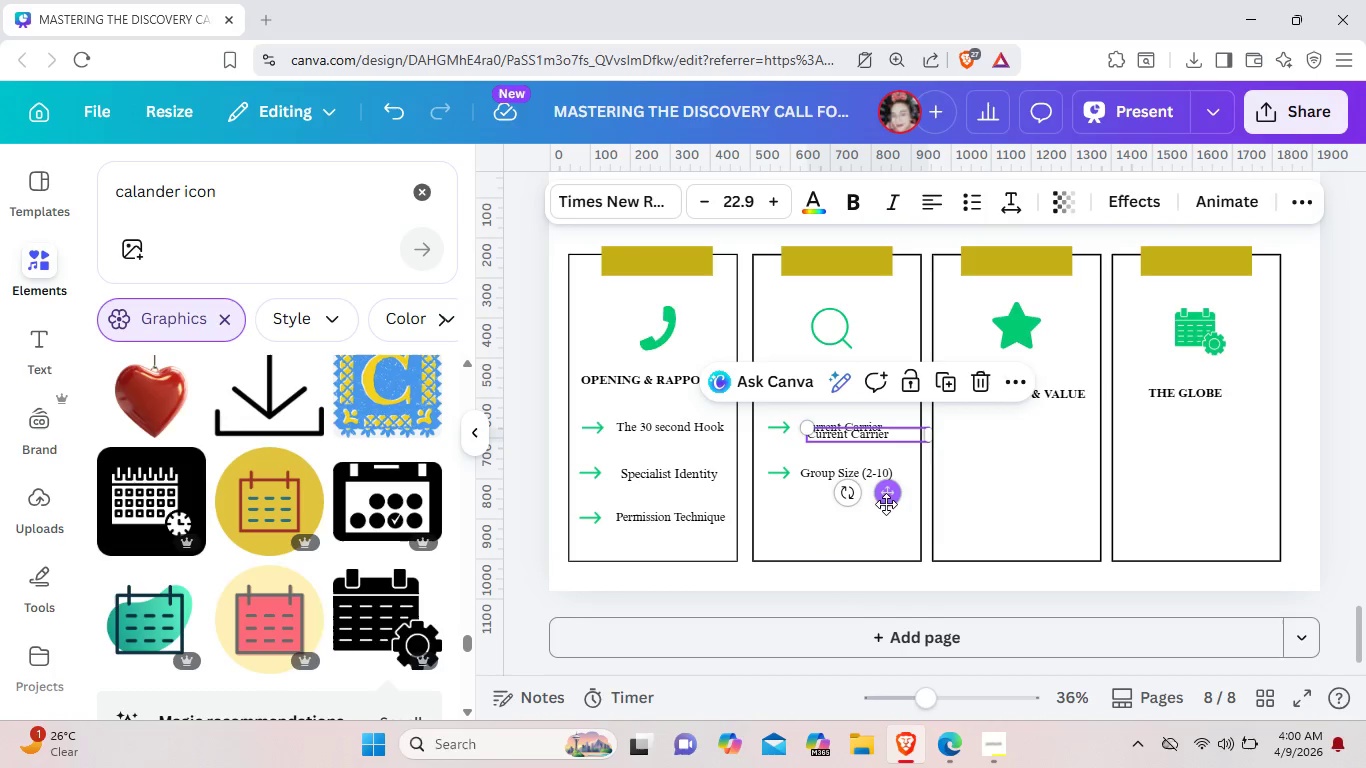 
left_click_drag(start_coordinate=[886, 503], to_coordinate=[881, 581])
 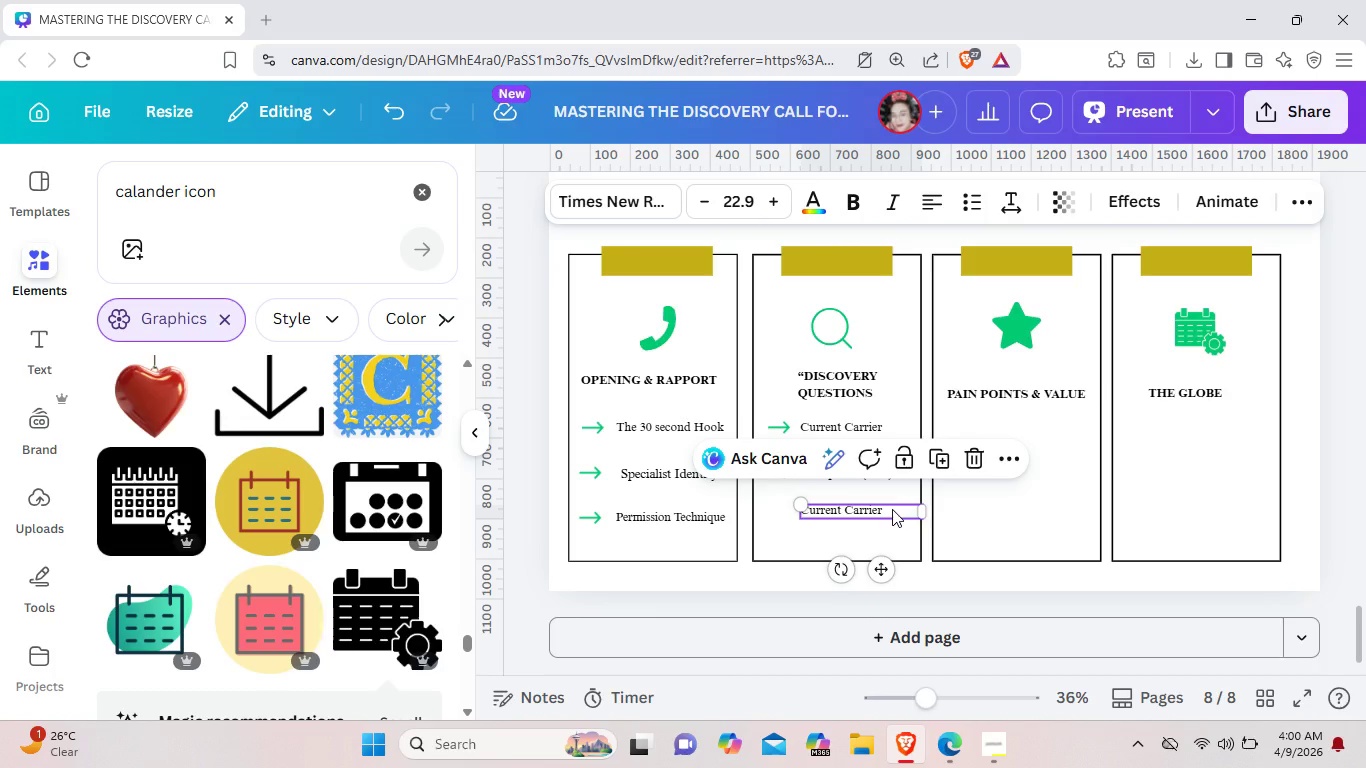 
left_click([892, 509])
 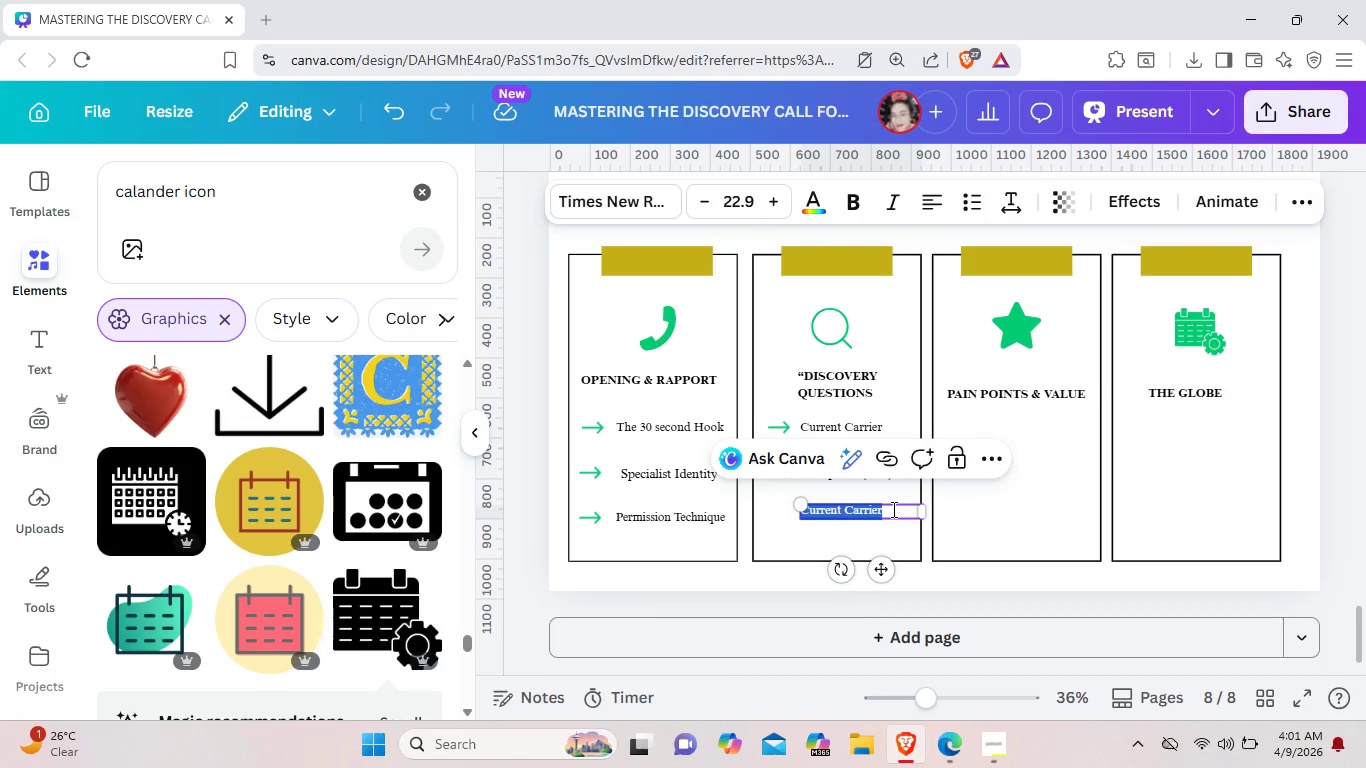 
key(Backspace)
type(Renewl )
key(Backspace)
key(Backspace)
type(al Date)
 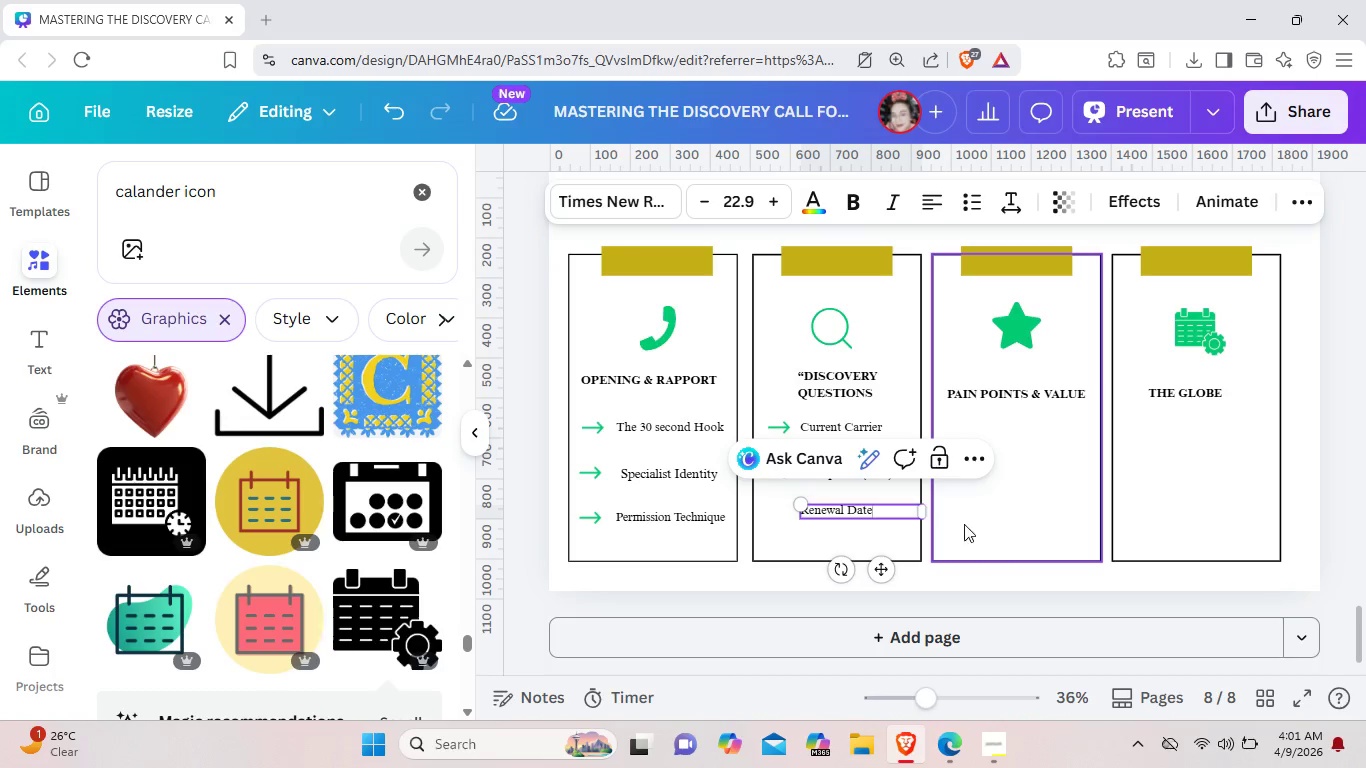 
left_click([967, 524])
 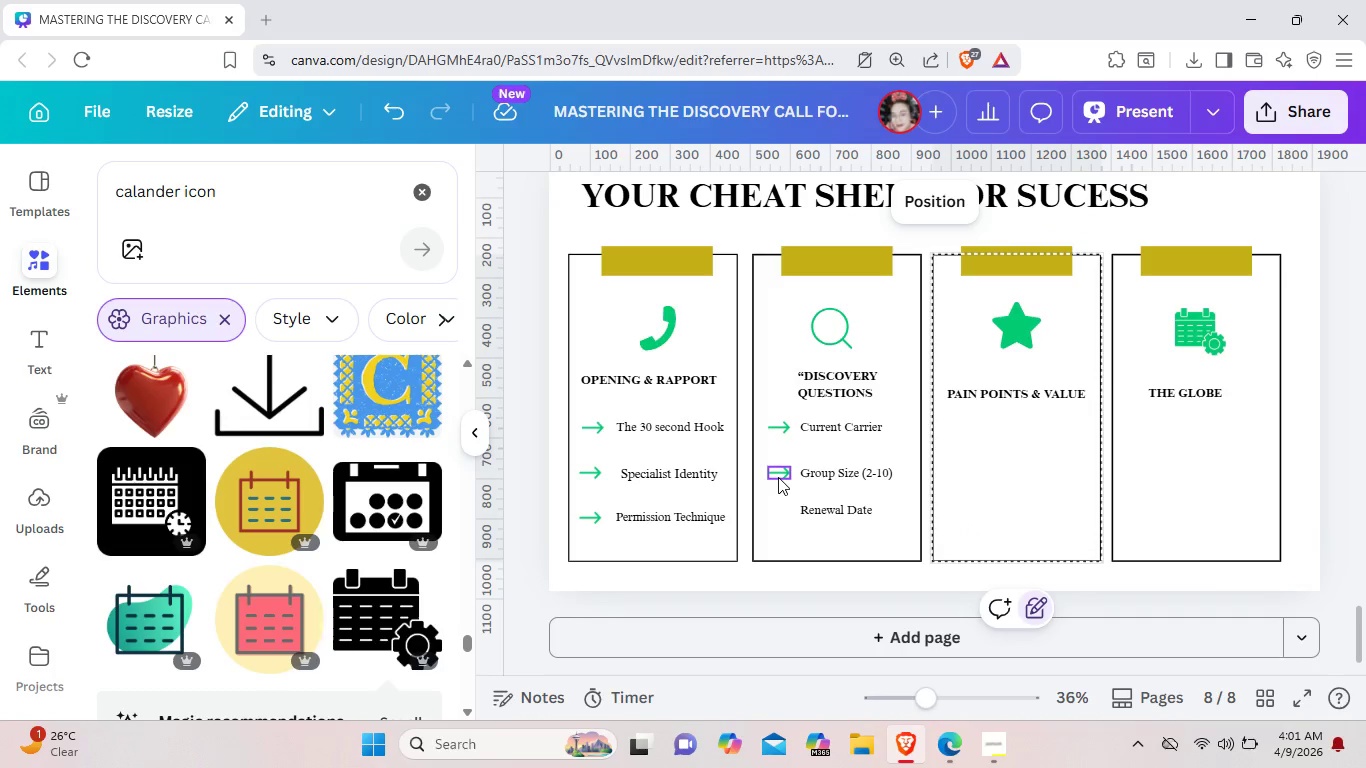 
left_click([778, 477])
 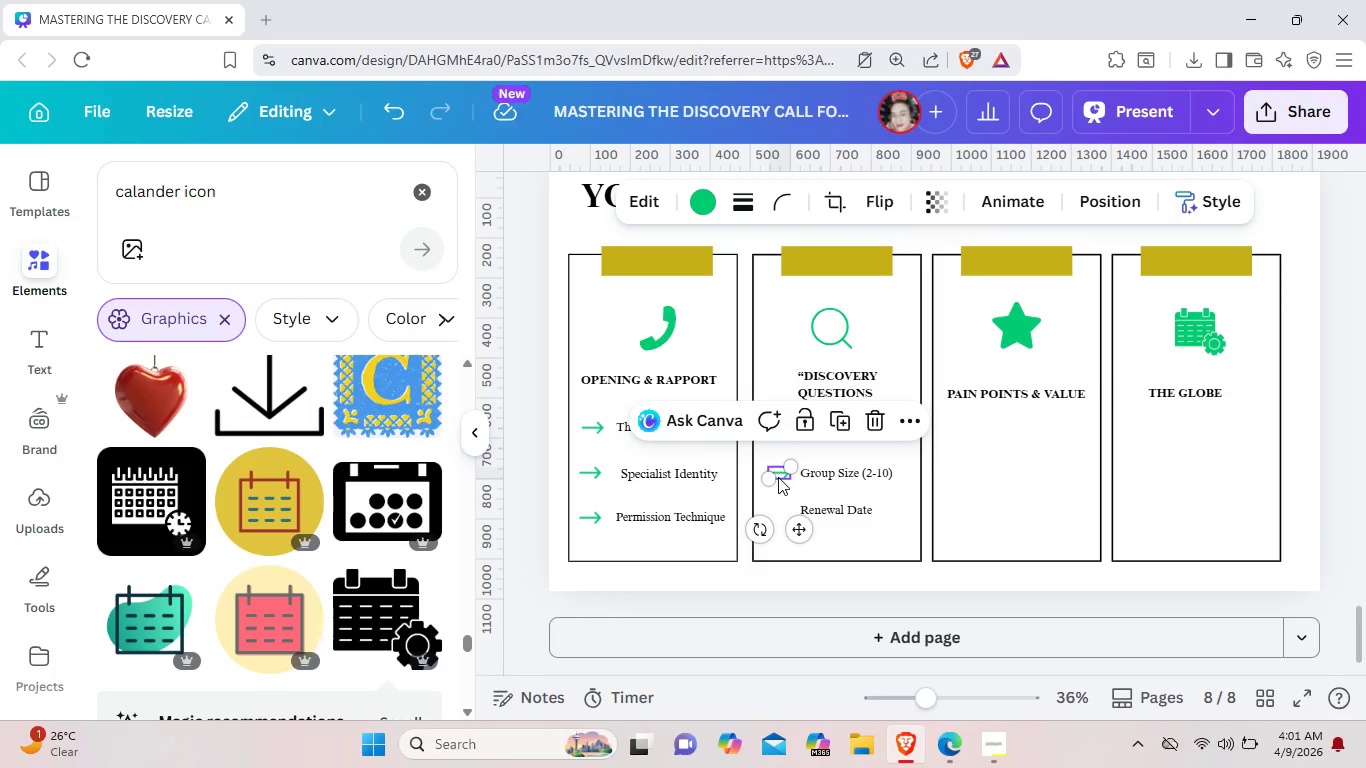 
key(Control+C)
 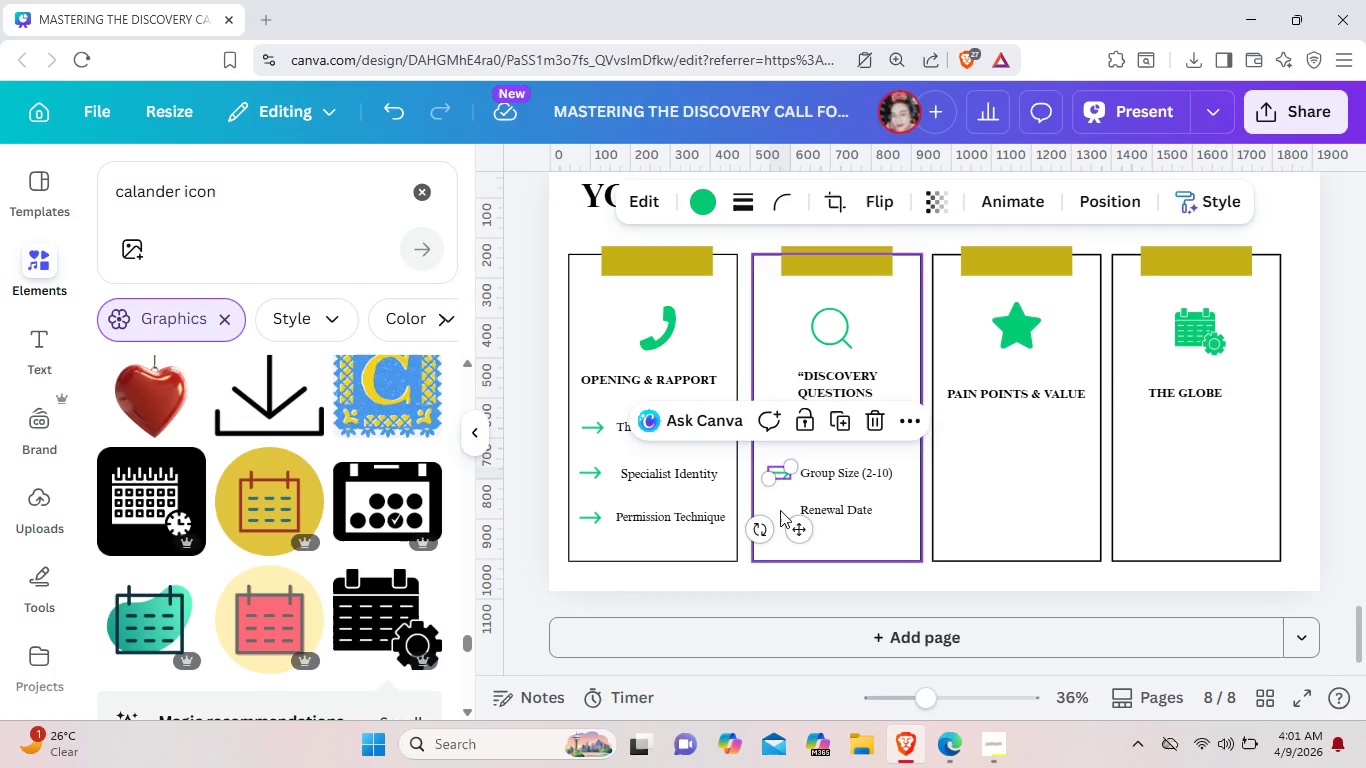 
left_click([780, 510])
 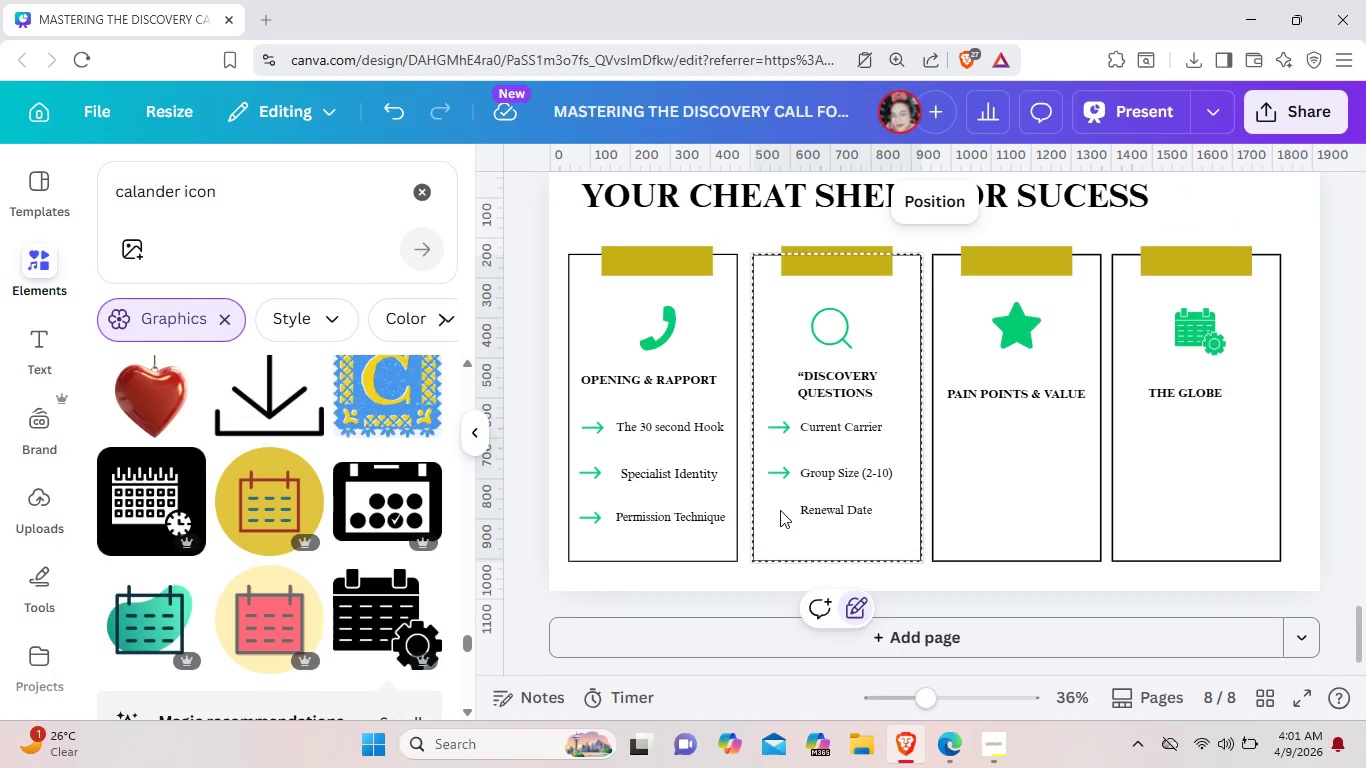 
key(Control+V)
 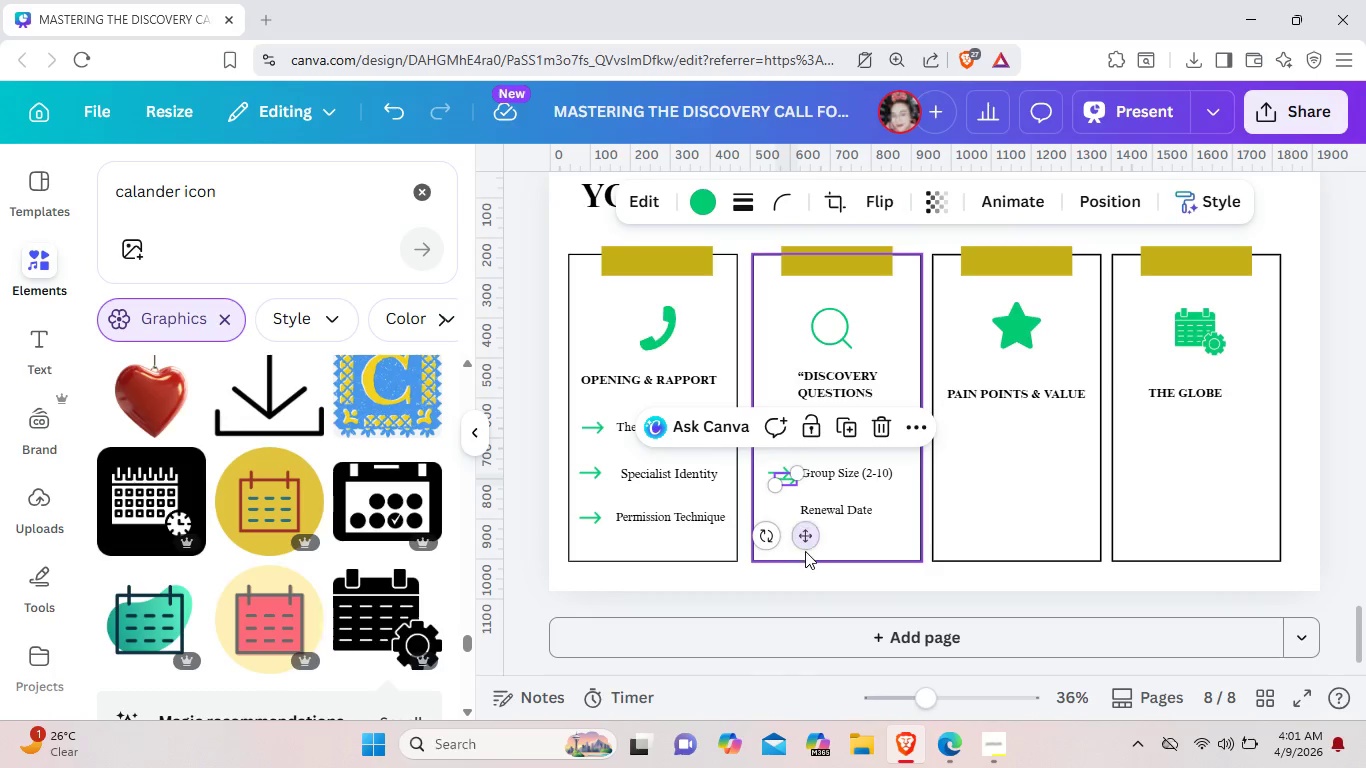 
left_click_drag(start_coordinate=[805, 551], to_coordinate=[798, 599])
 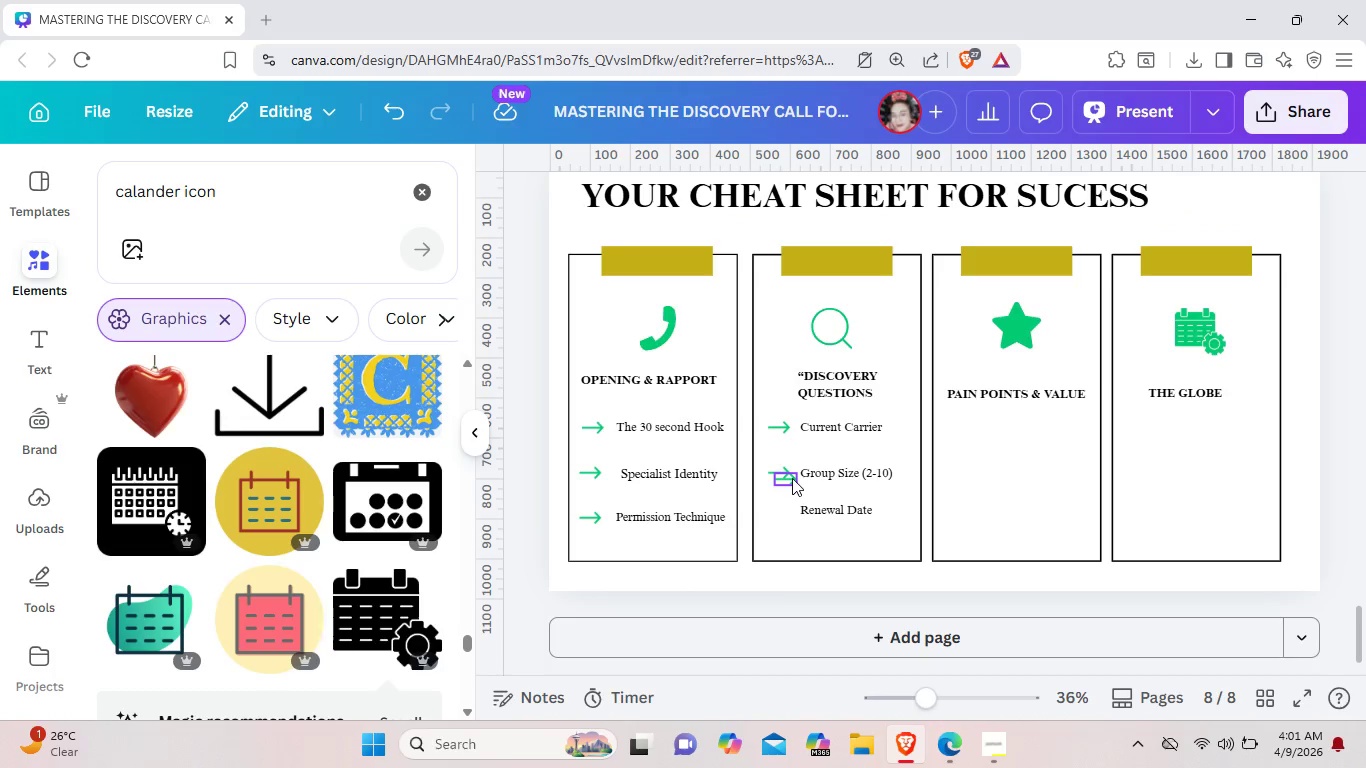 
left_click_drag(start_coordinate=[792, 478], to_coordinate=[788, 513])
 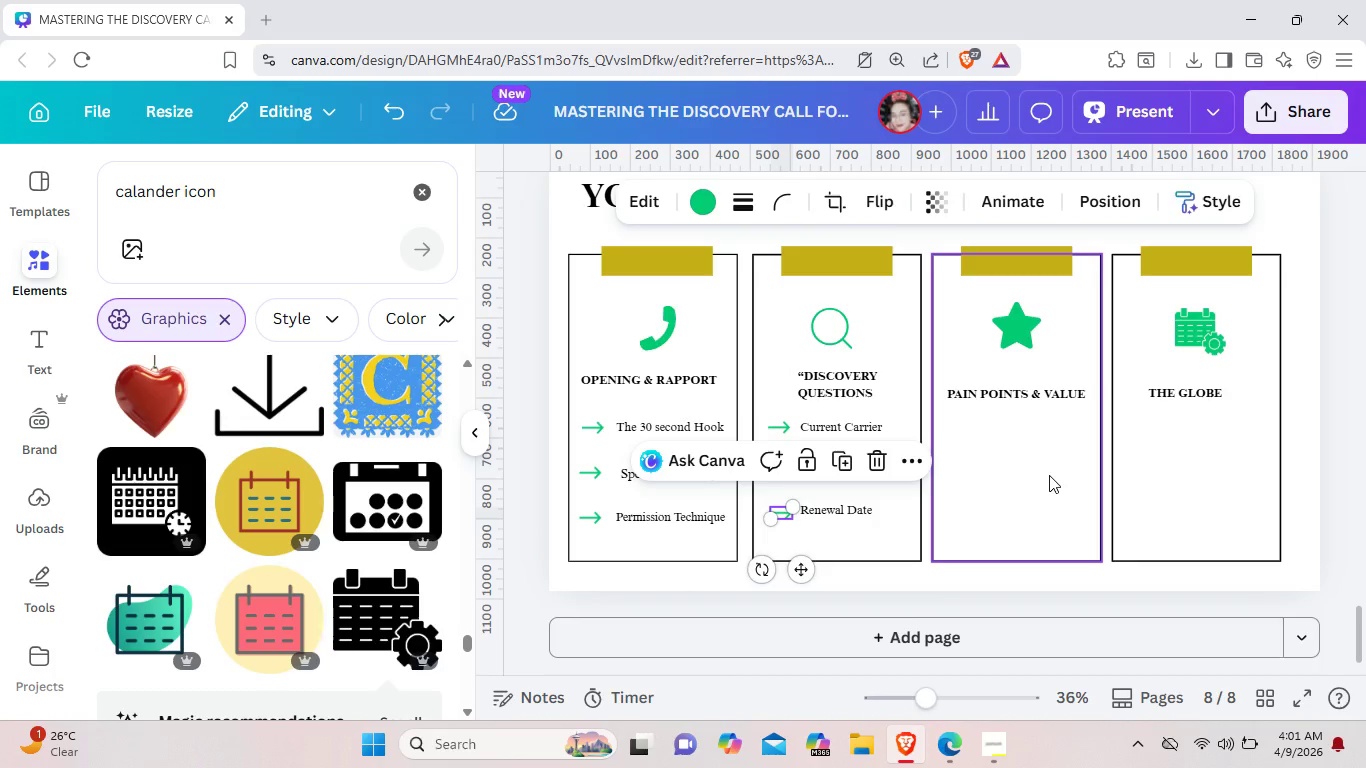 
left_click([1049, 475])
 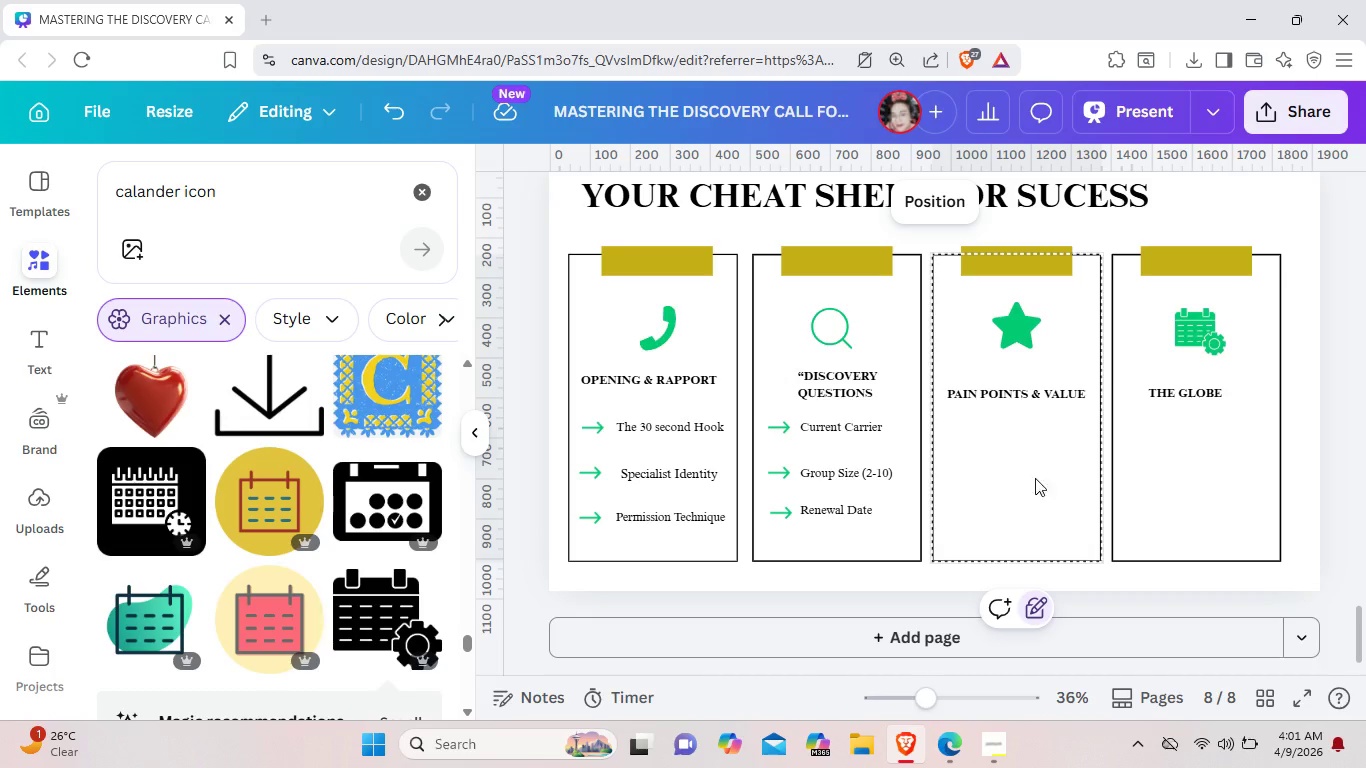 
wait(5.56)
 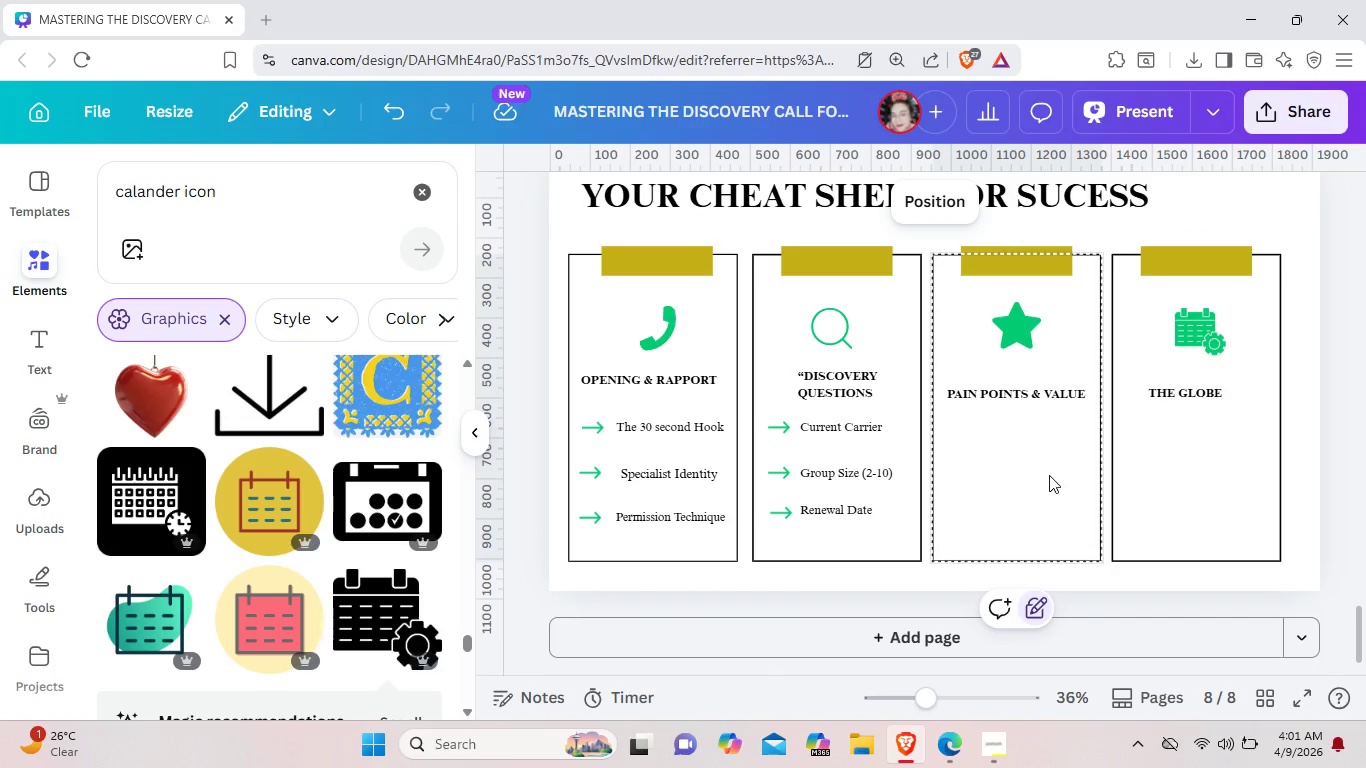 
left_click([779, 422])
 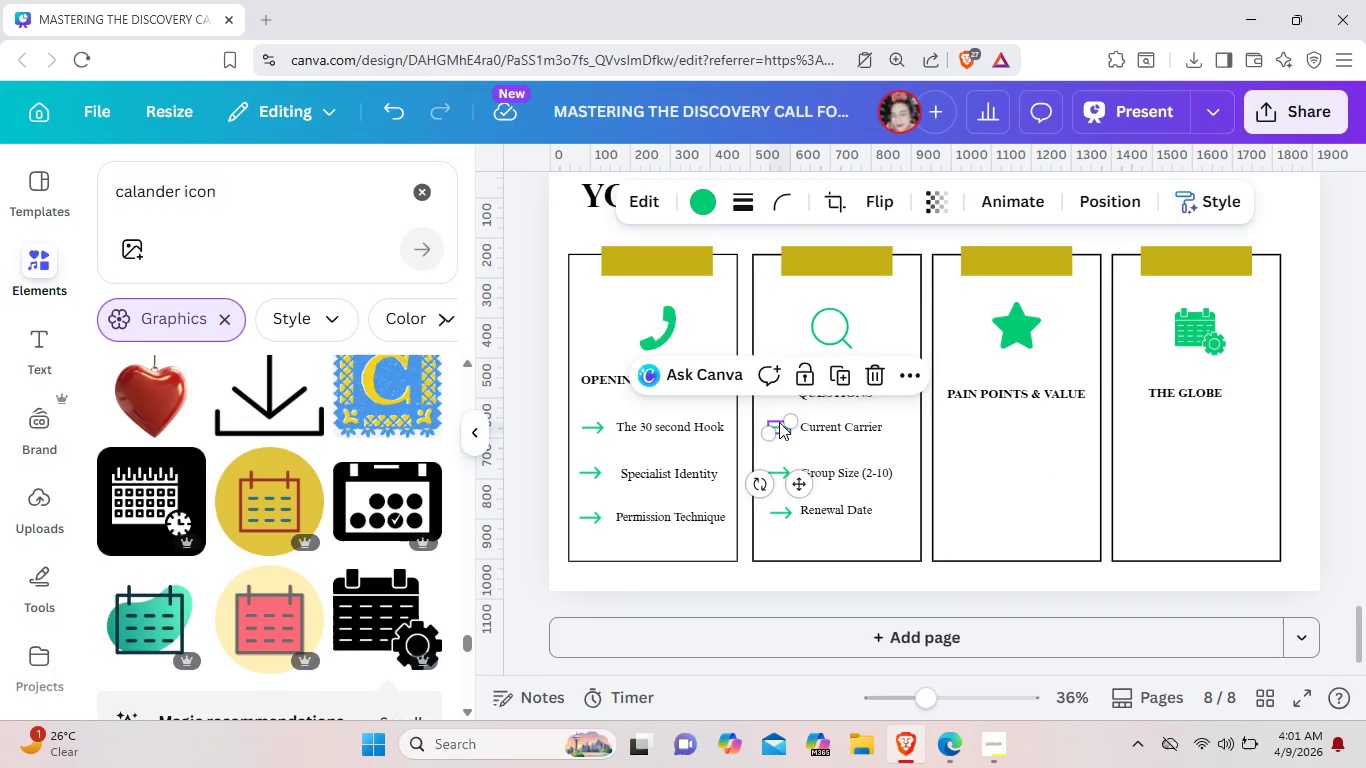 
key(Control+C)
 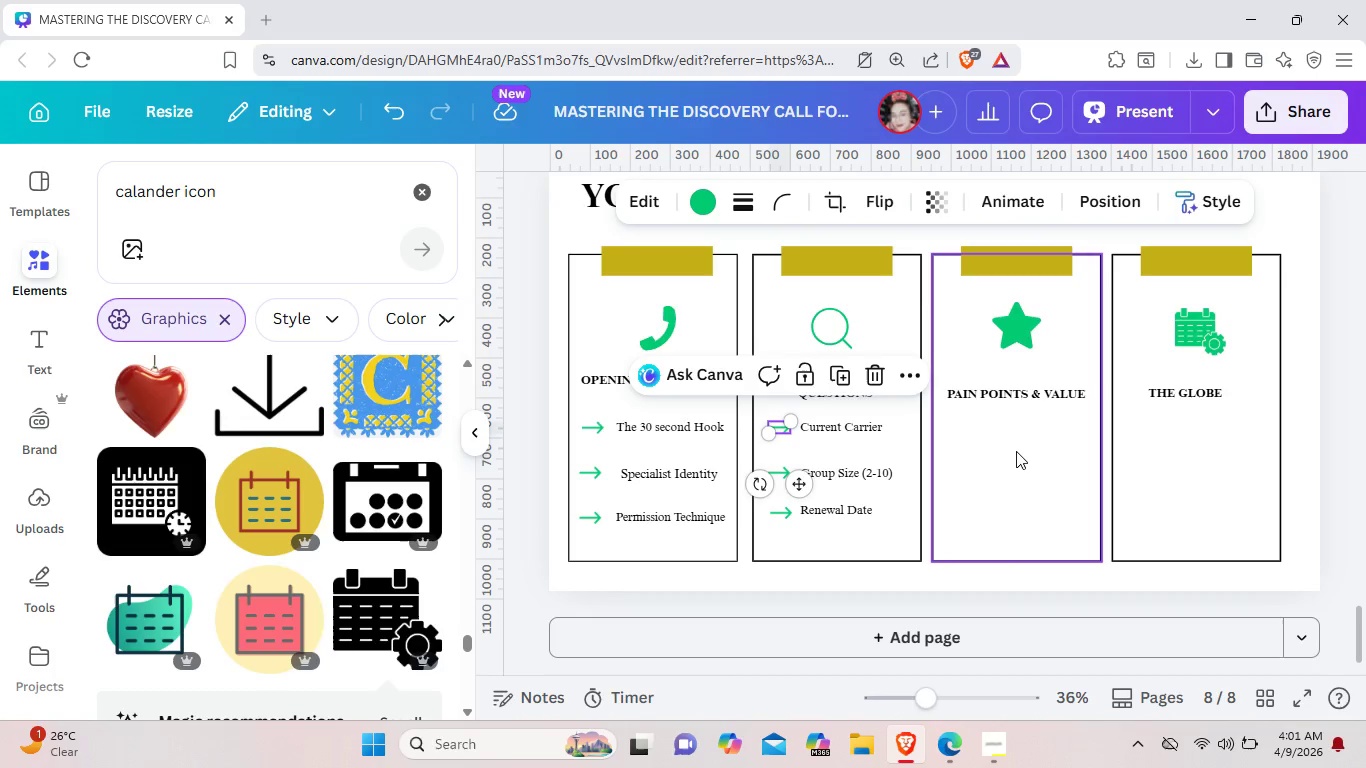 
left_click([1016, 451])
 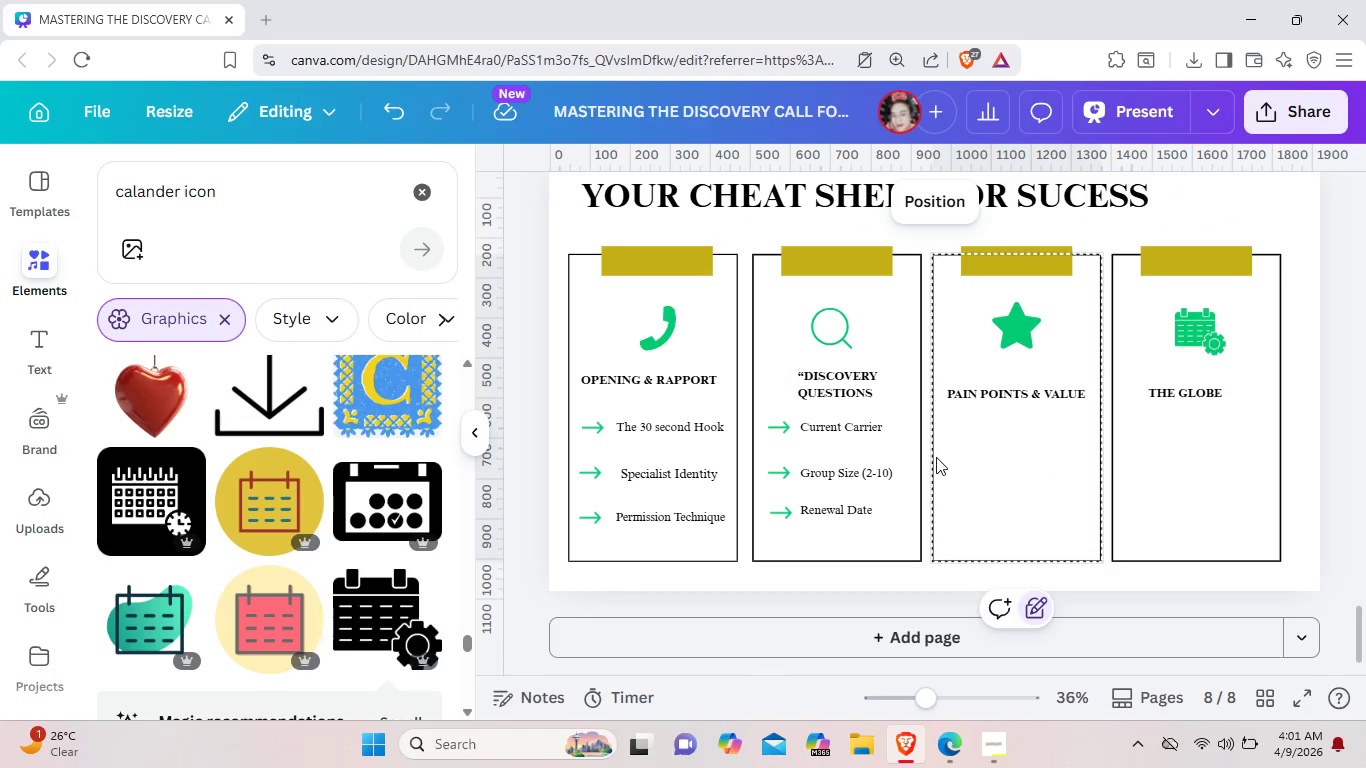 
key(Control+V)
 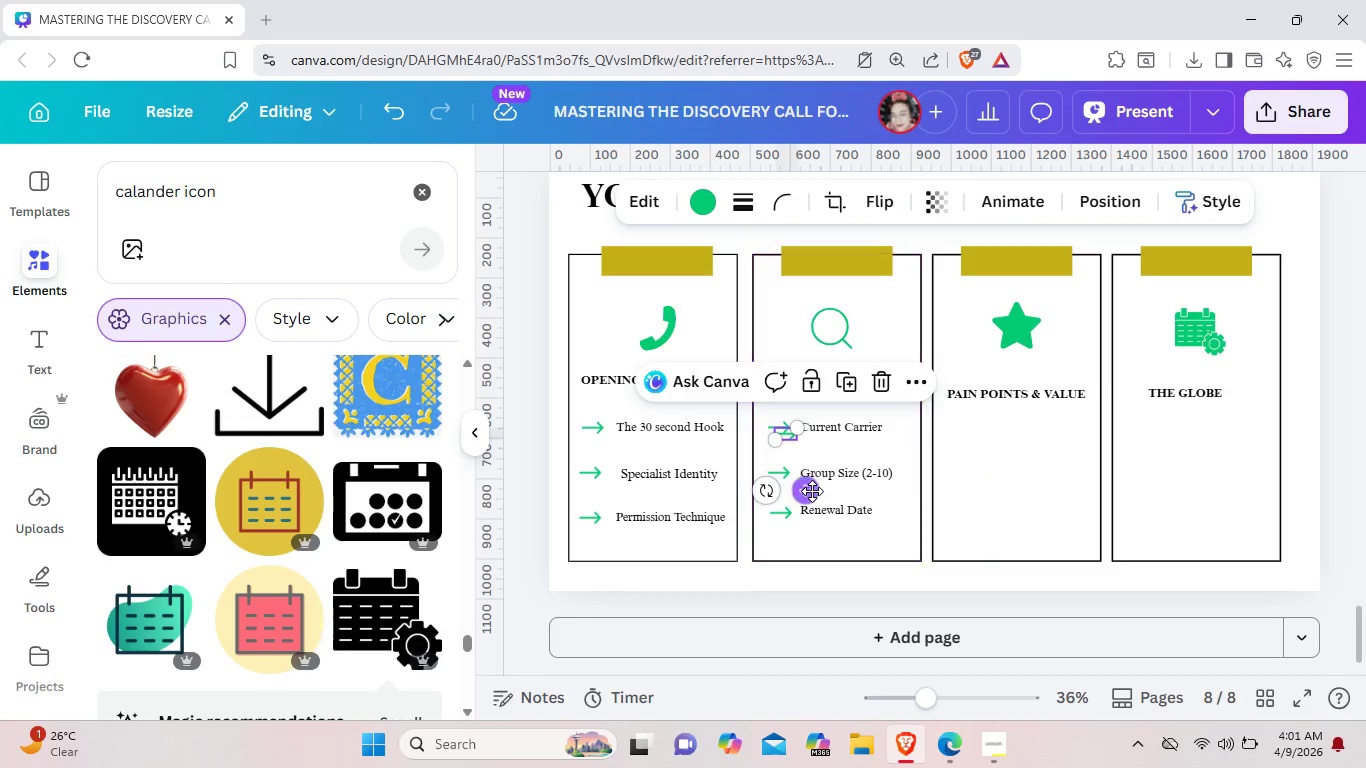 
left_click_drag(start_coordinate=[811, 491], to_coordinate=[977, 487])
 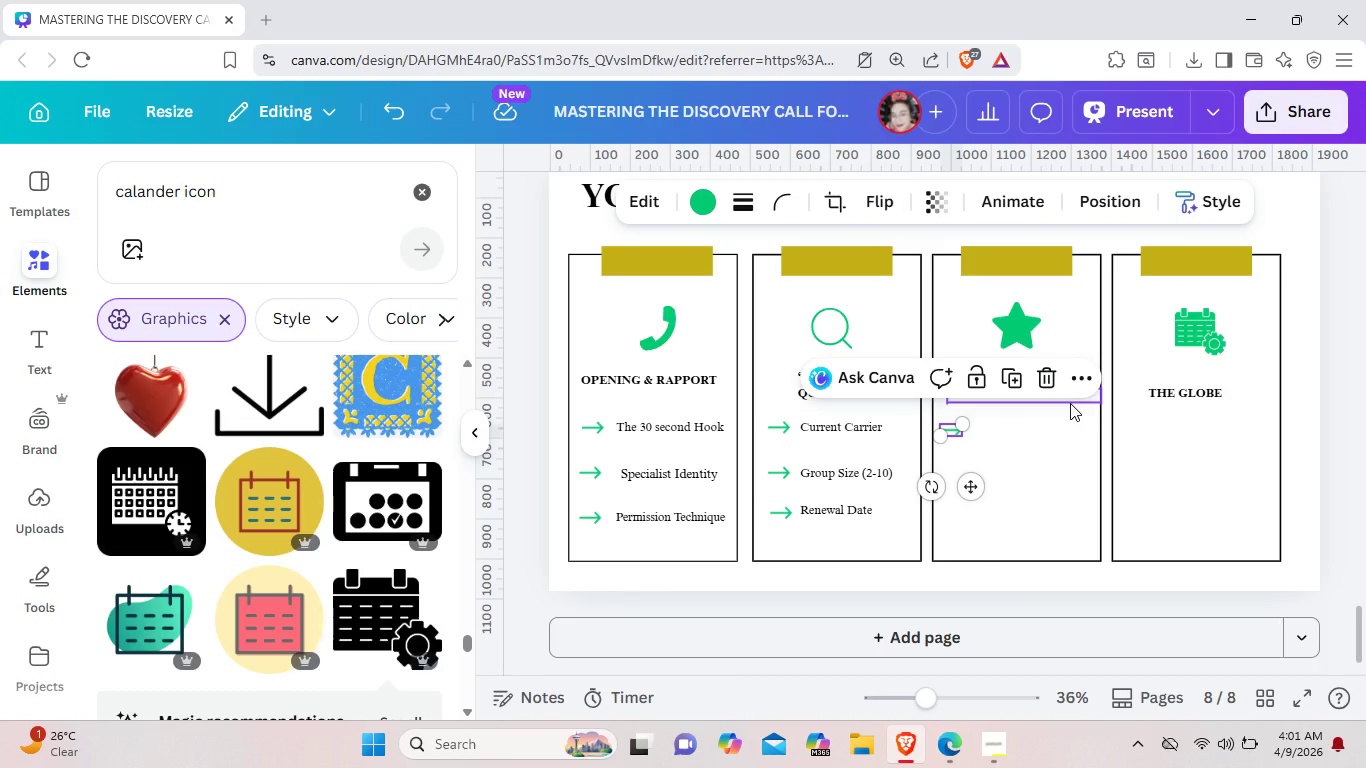 
left_click([1070, 403])
 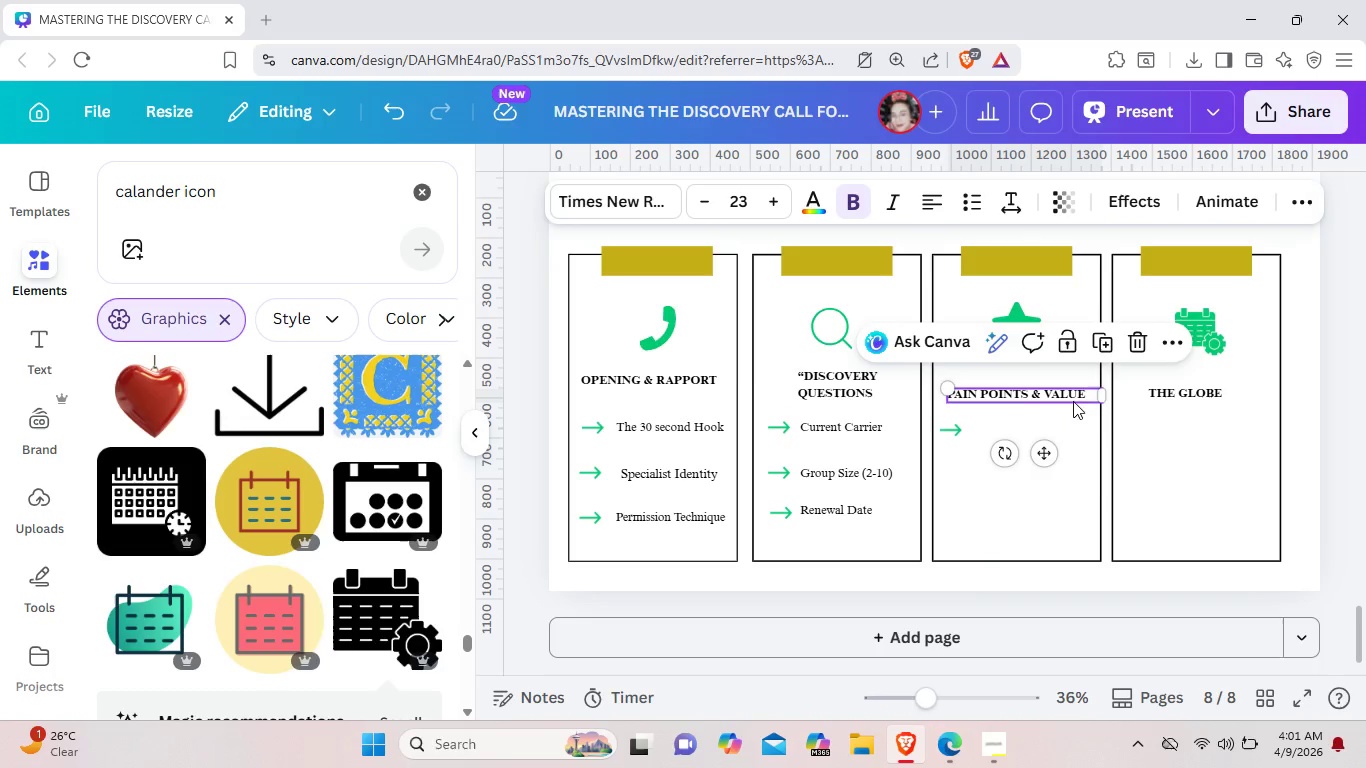 
left_click_drag(start_coordinate=[1073, 402], to_coordinate=[1073, 386])
 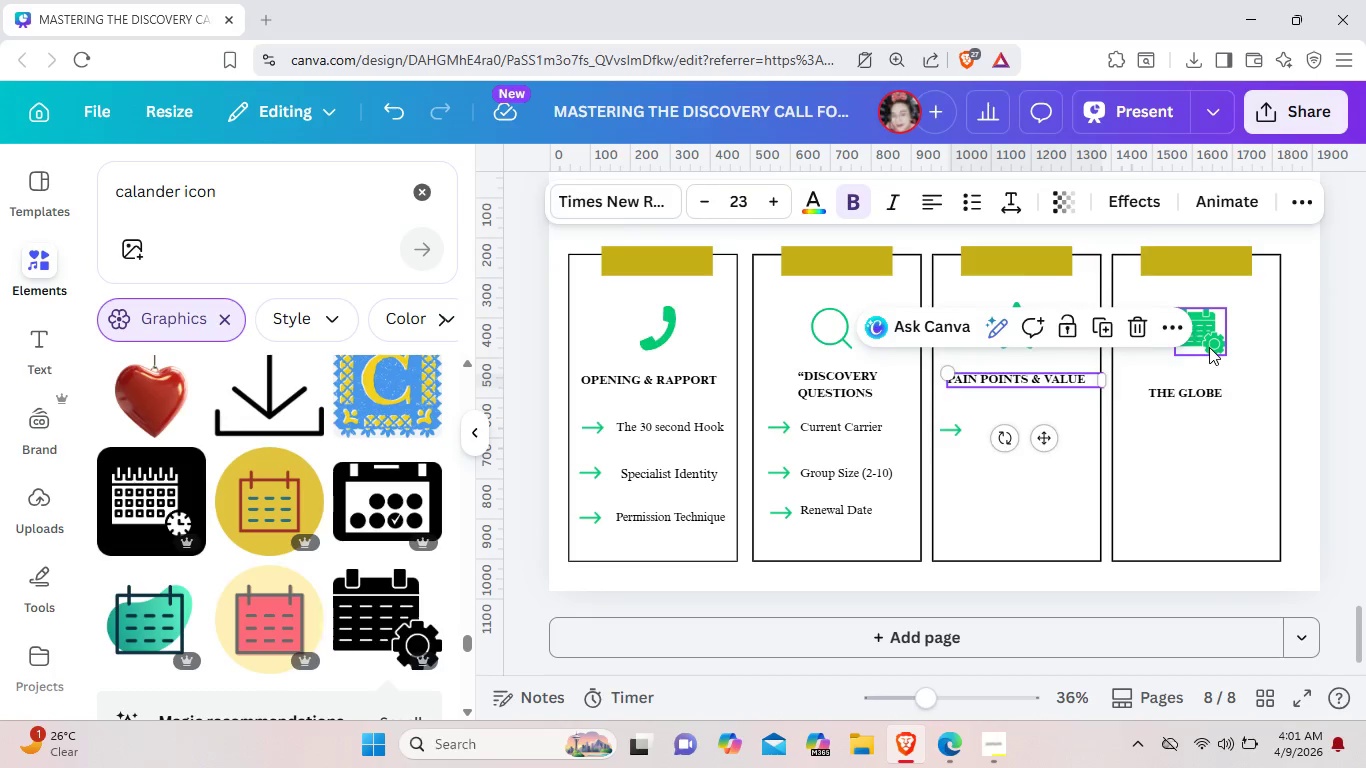 
left_click_drag(start_coordinate=[1209, 347], to_coordinate=[1208, 338])
 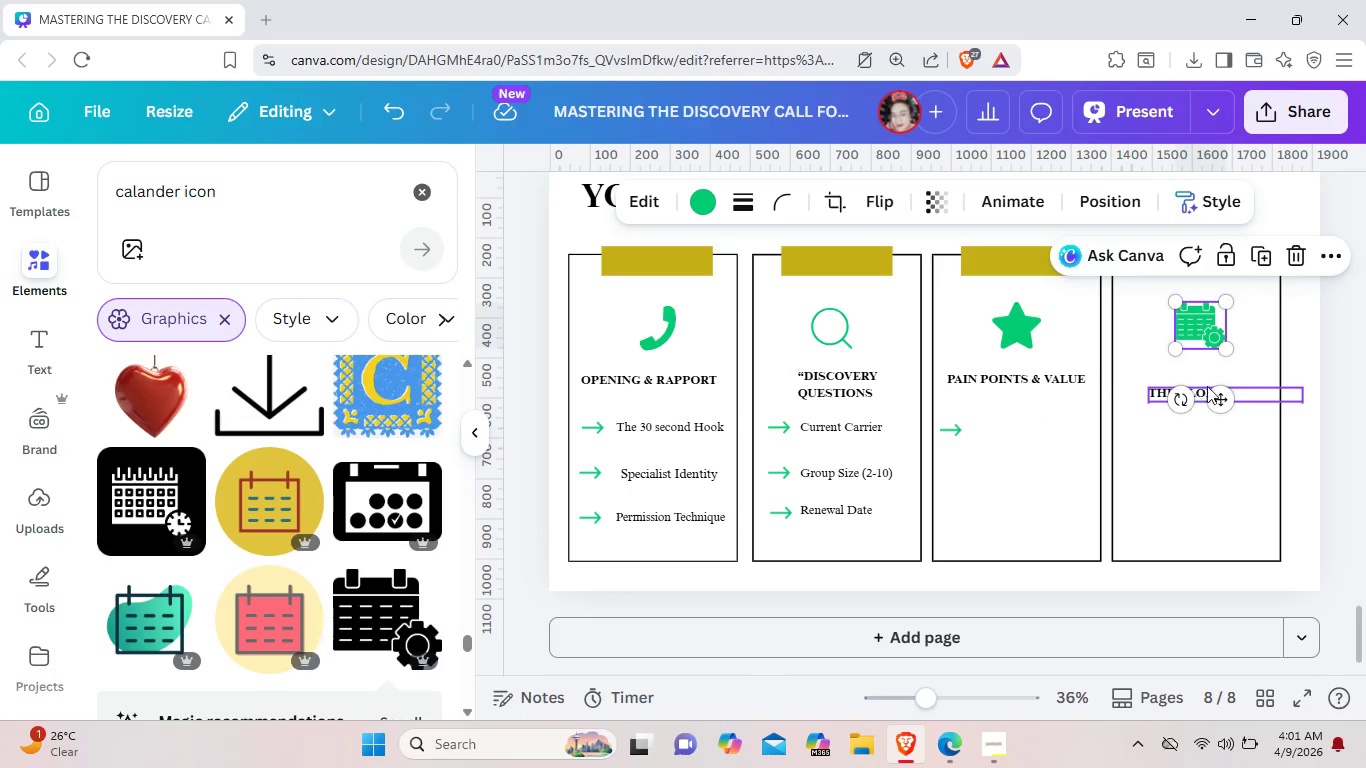 
left_click_drag(start_coordinate=[1195, 394], to_coordinate=[1208, 380])
 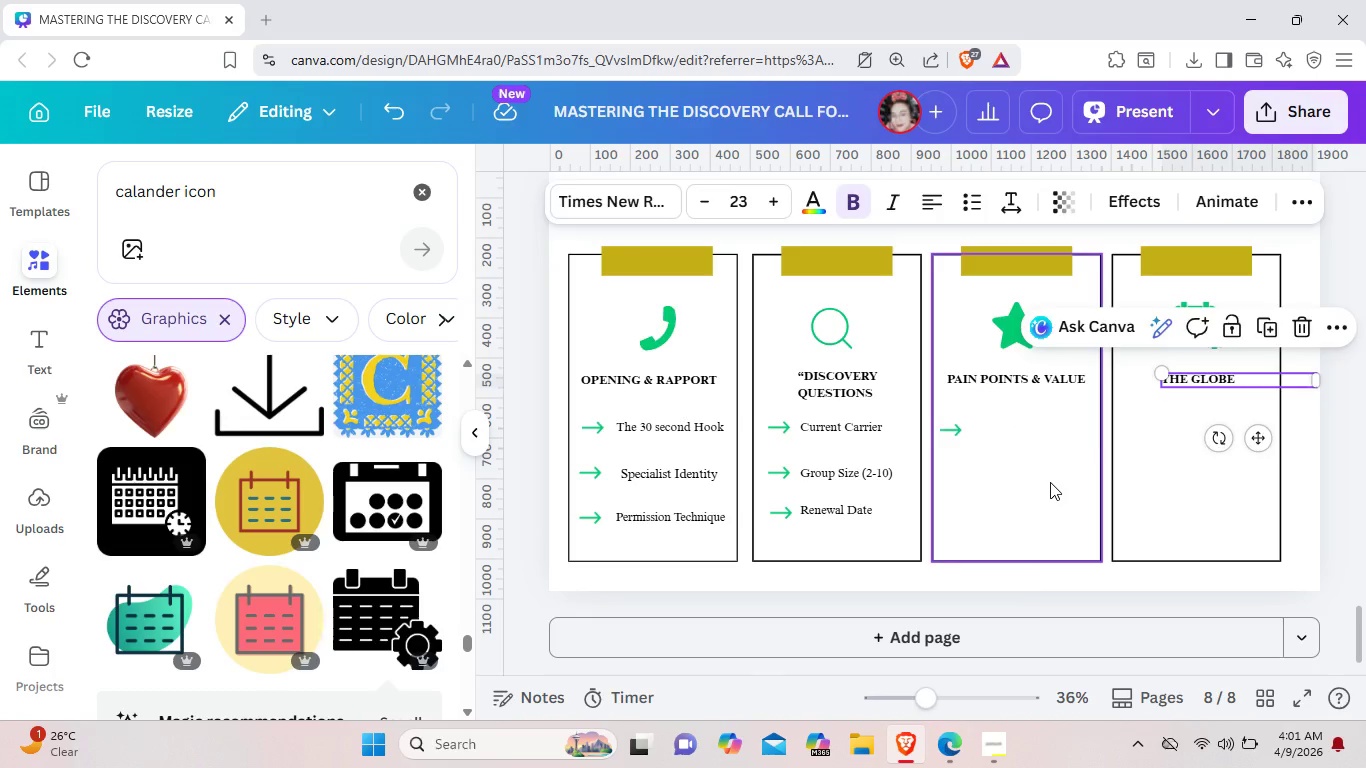 
left_click([1050, 482])
 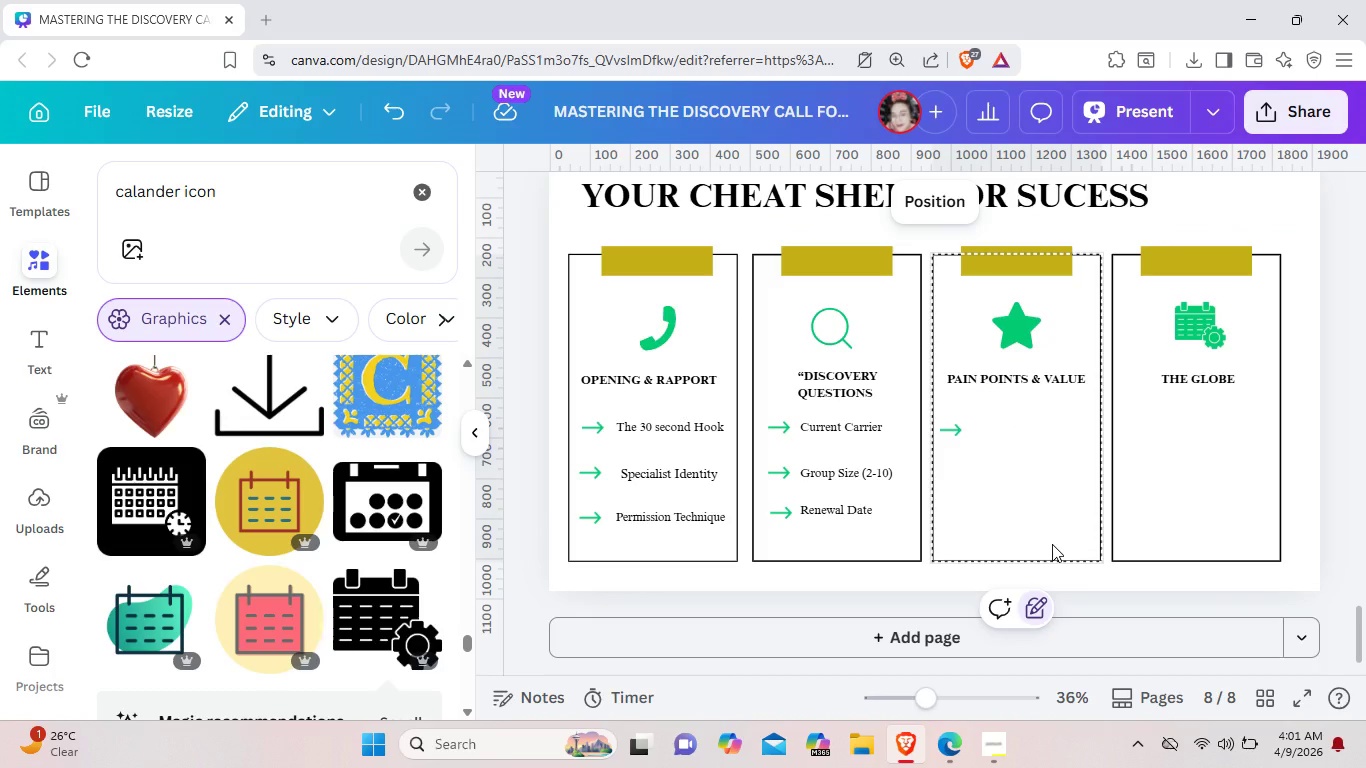 
wait(6.17)
 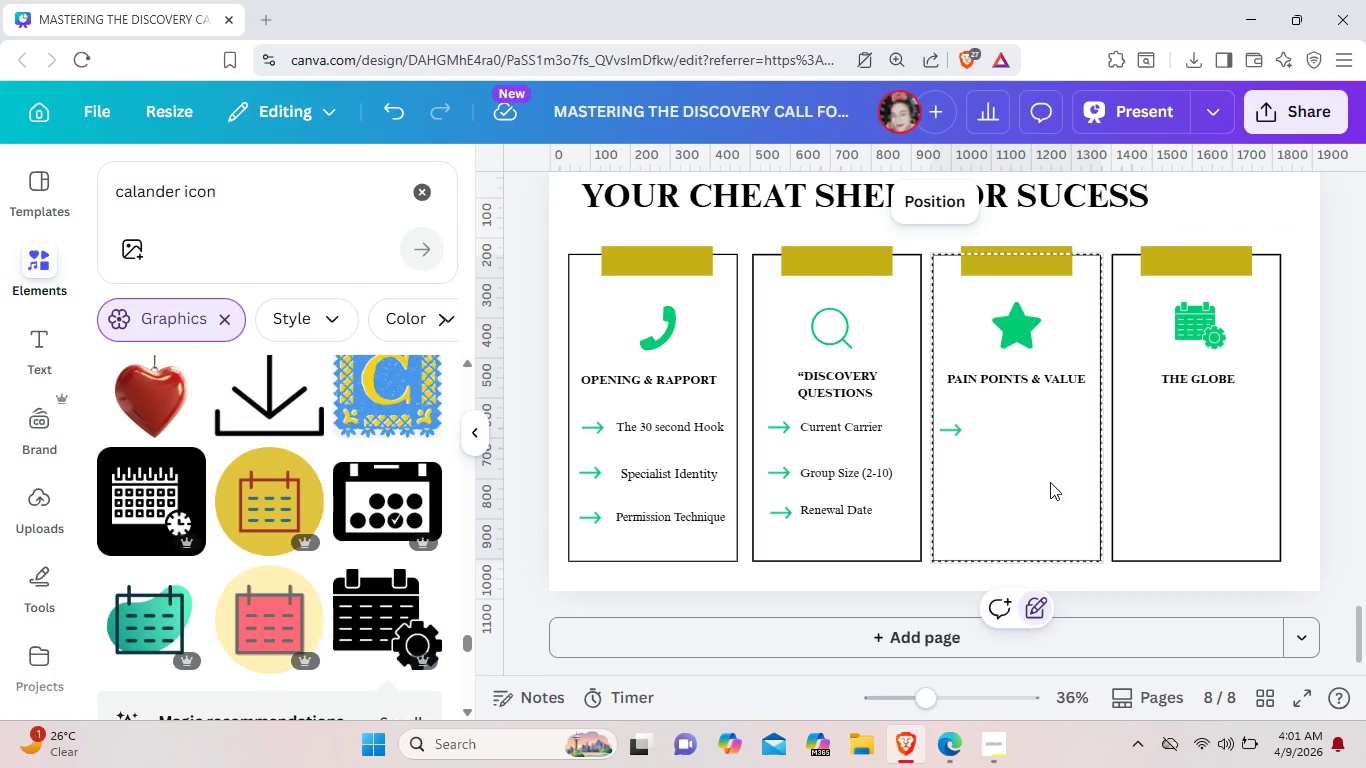 
key(Control+V)
 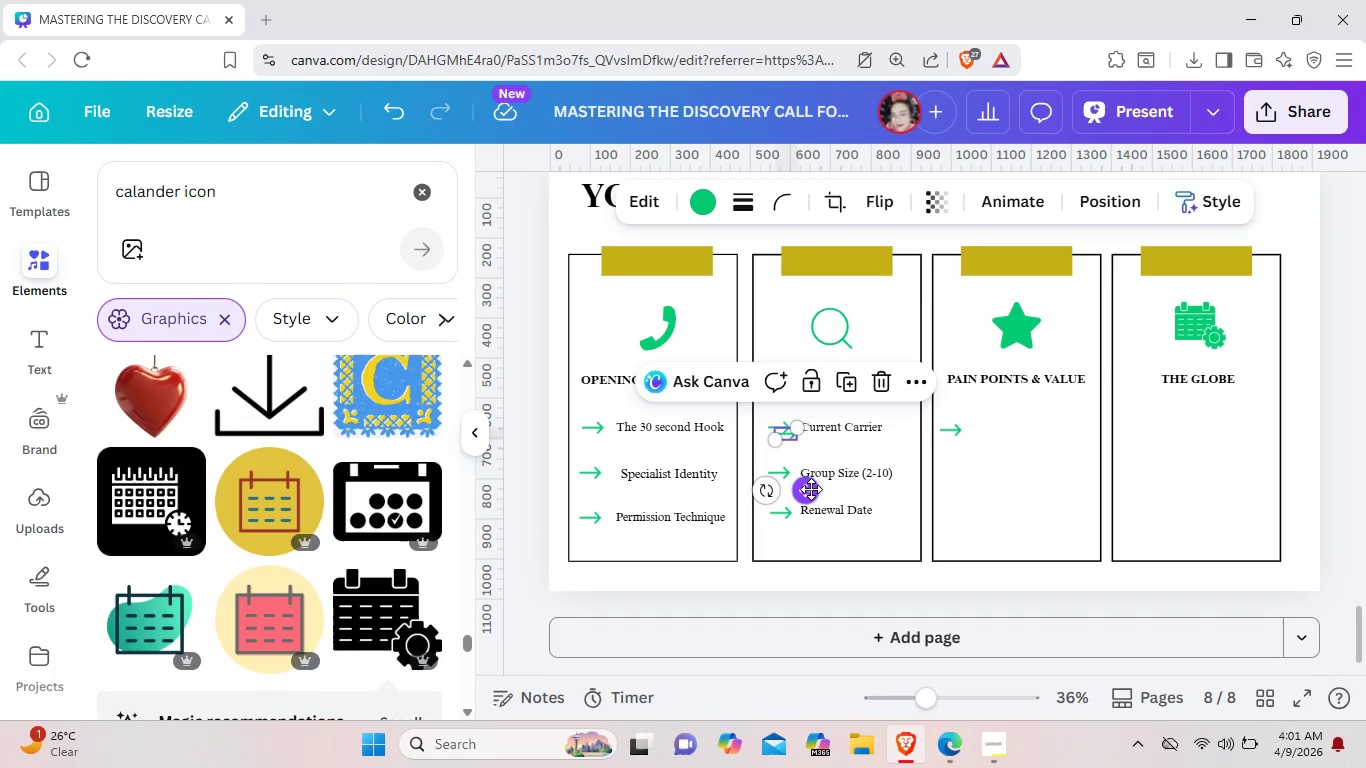 
left_click_drag(start_coordinate=[811, 489], to_coordinate=[980, 524])
 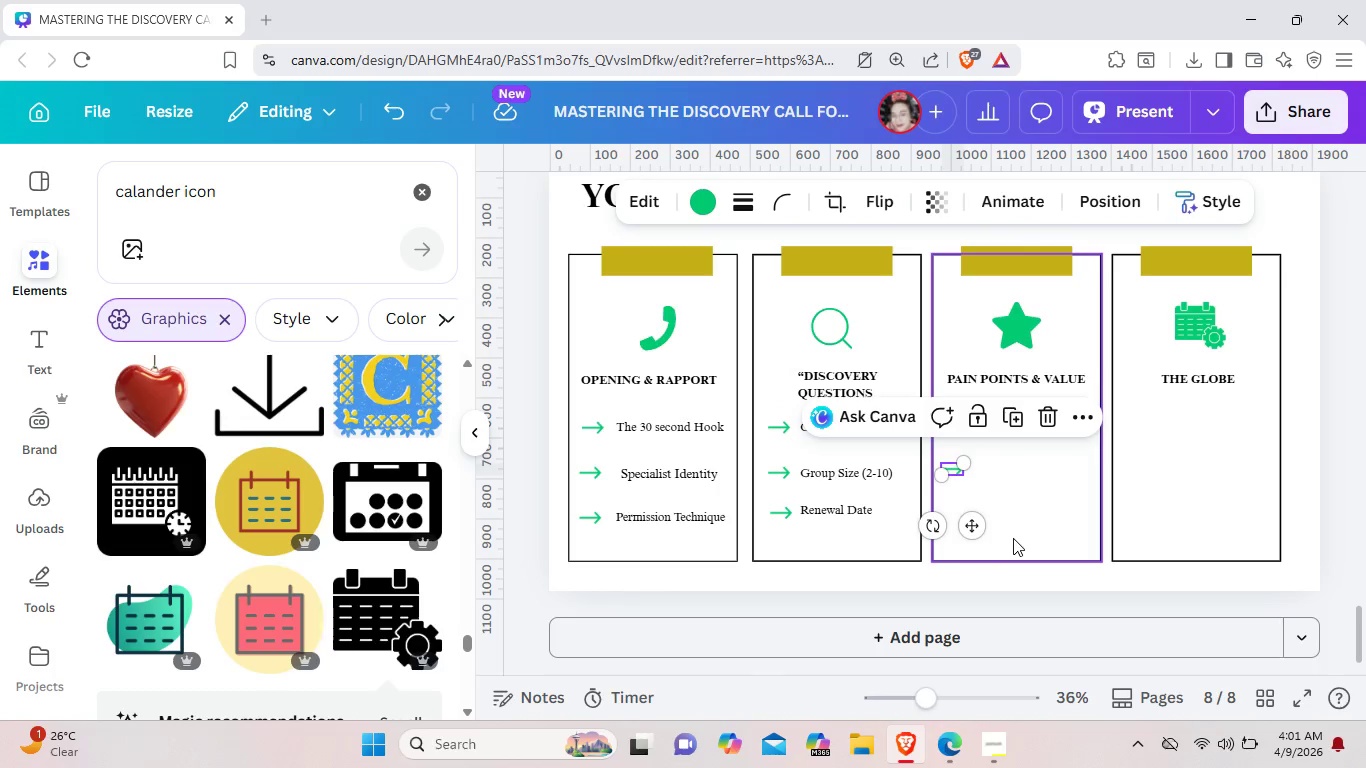 
left_click([1013, 538])
 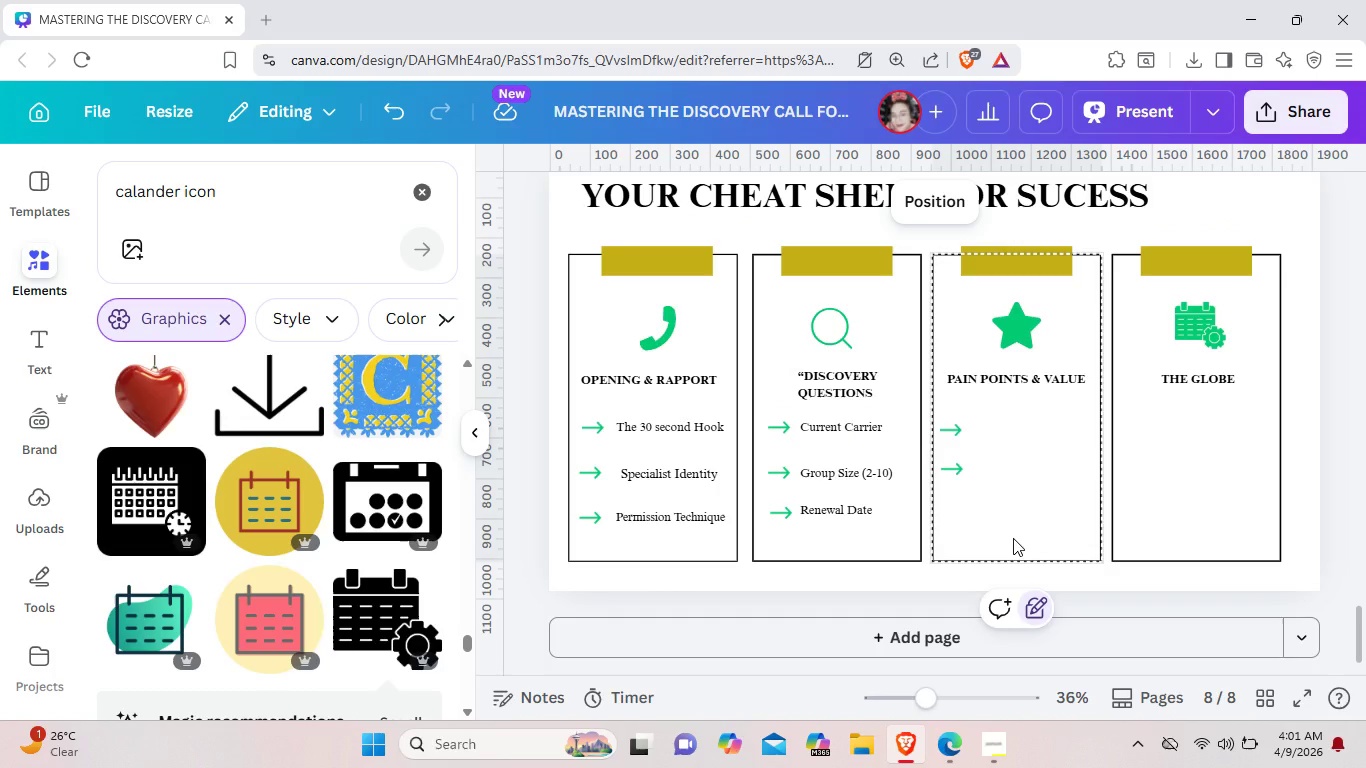 
key(Control+V)
 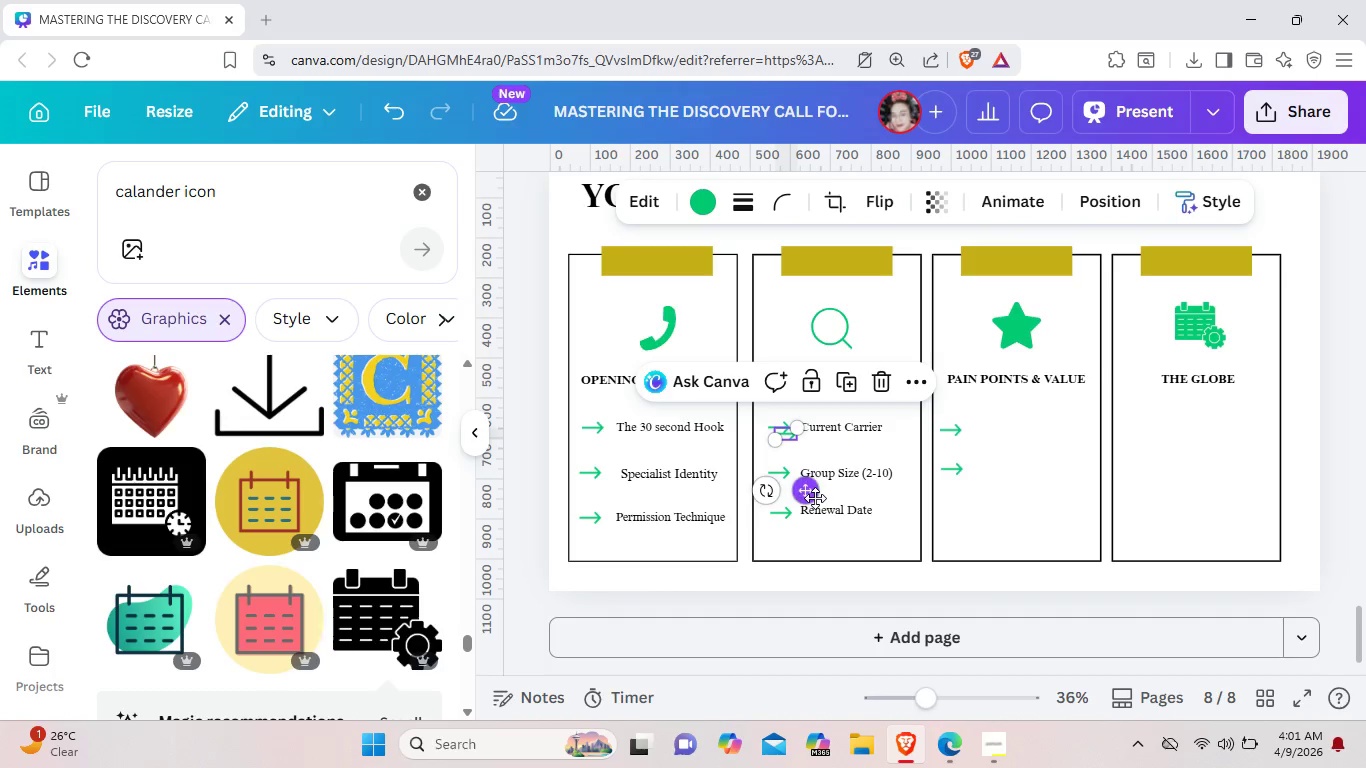 
left_click_drag(start_coordinate=[814, 498], to_coordinate=[982, 571])
 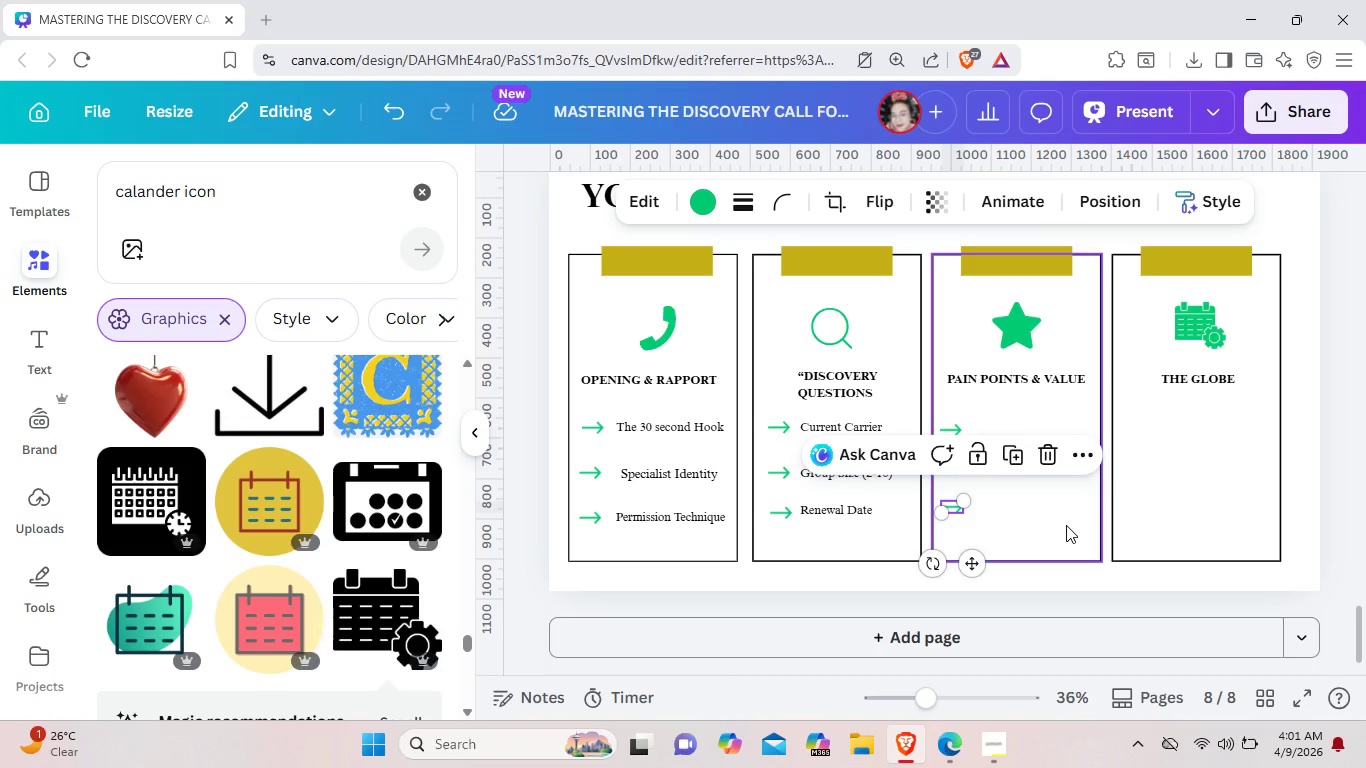 
left_click([1066, 525])
 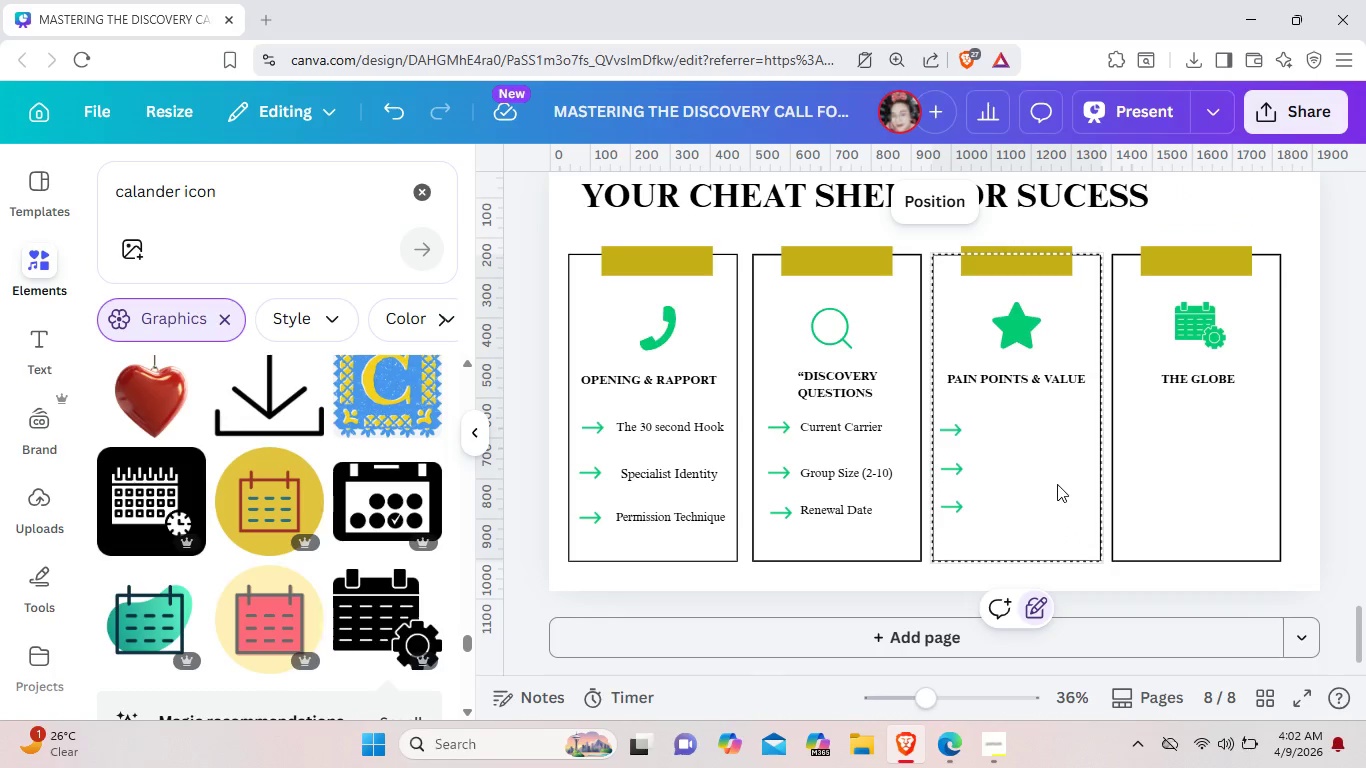 
left_click([890, 425])
 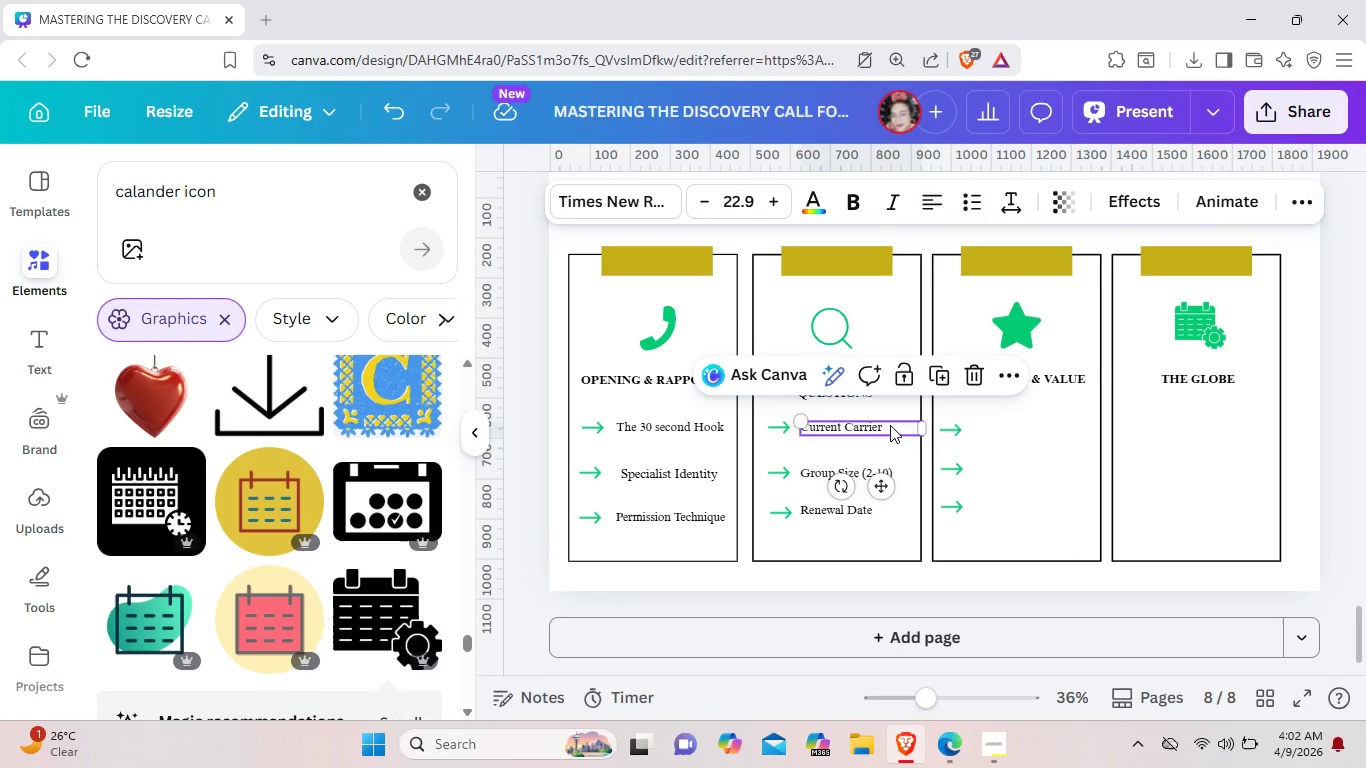 
key(Control+C)
 